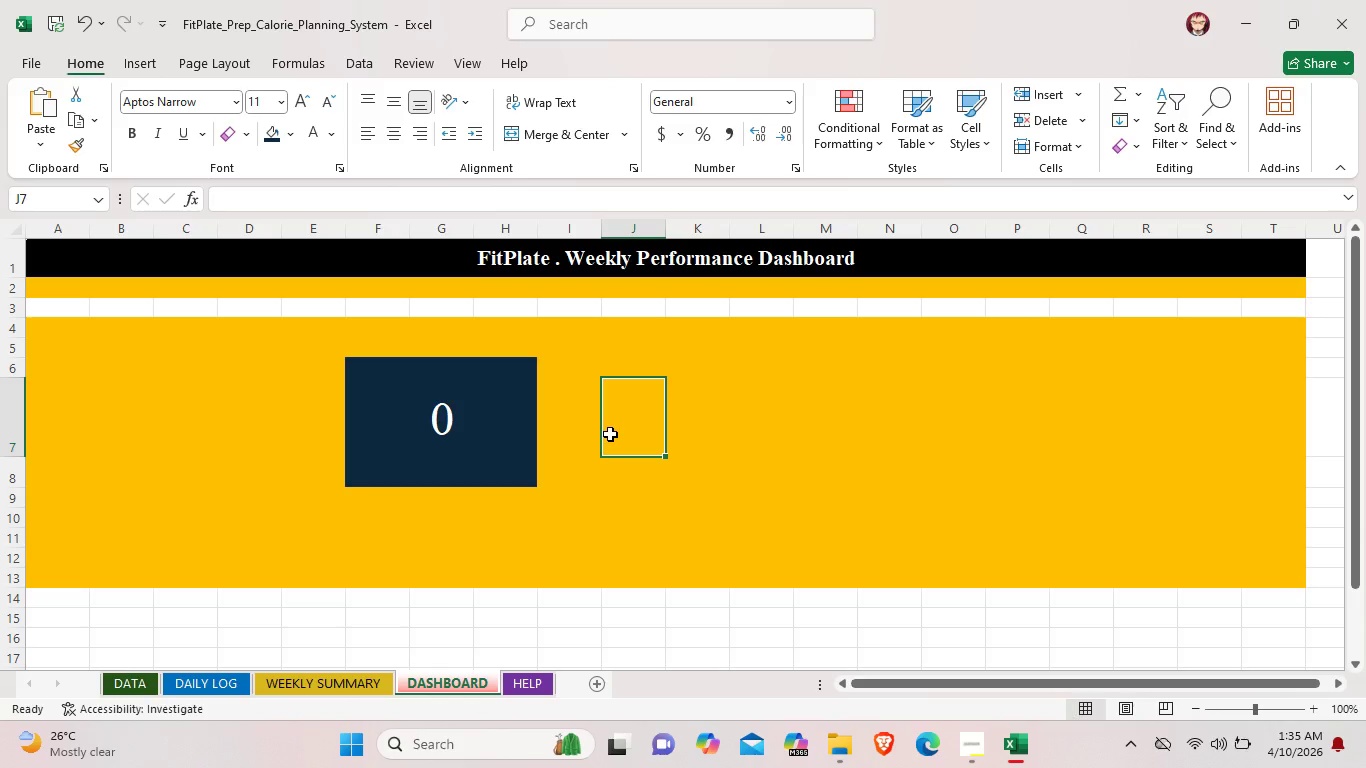 
left_click([427, 373])
 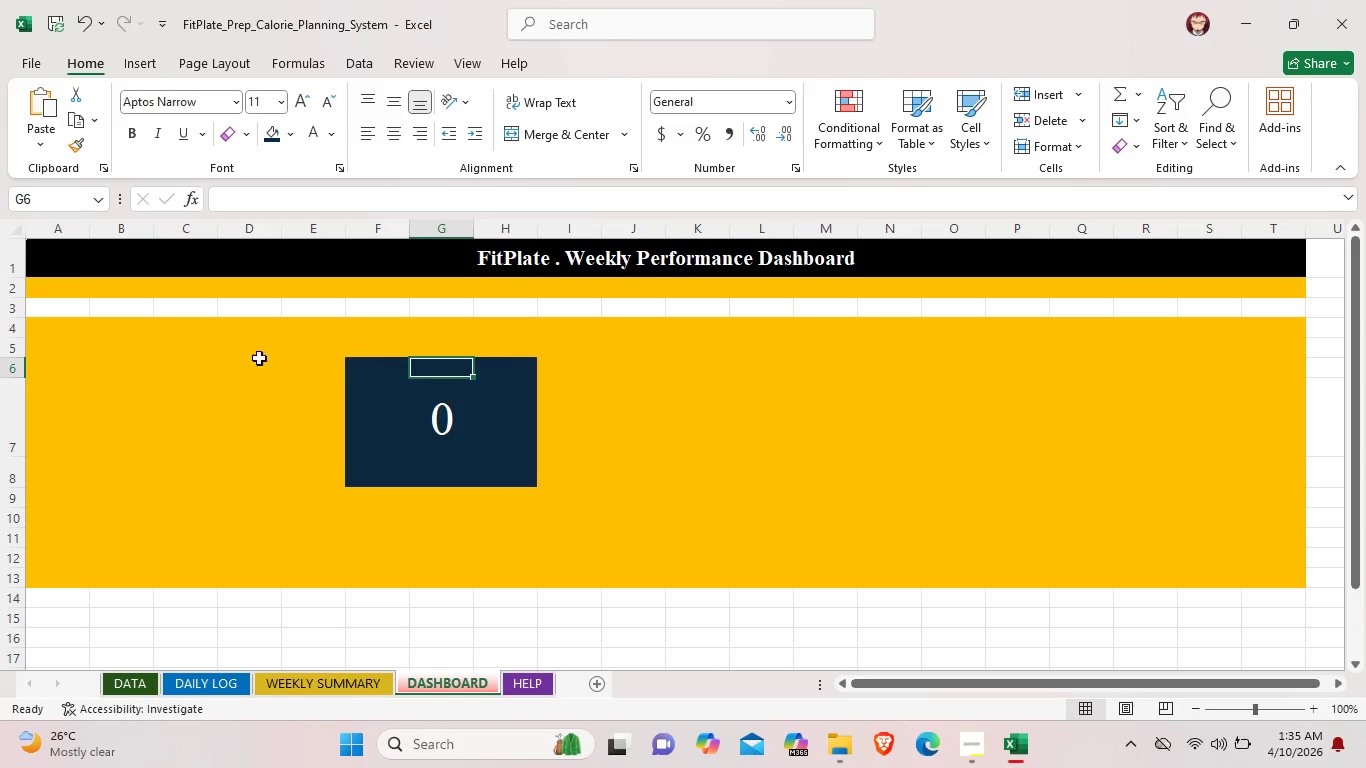 
mouse_move([10, 368])
 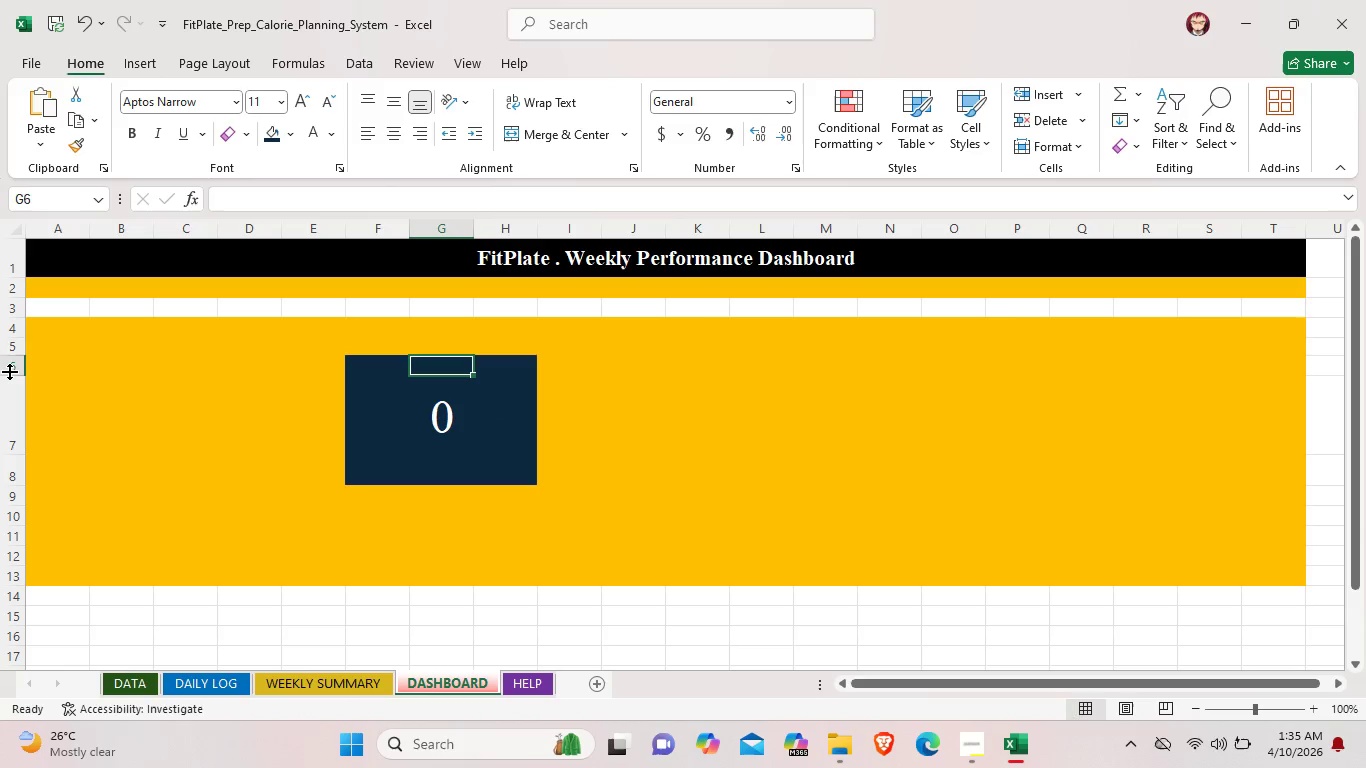 
left_click_drag(start_coordinate=[9, 371], to_coordinate=[9, 377])
 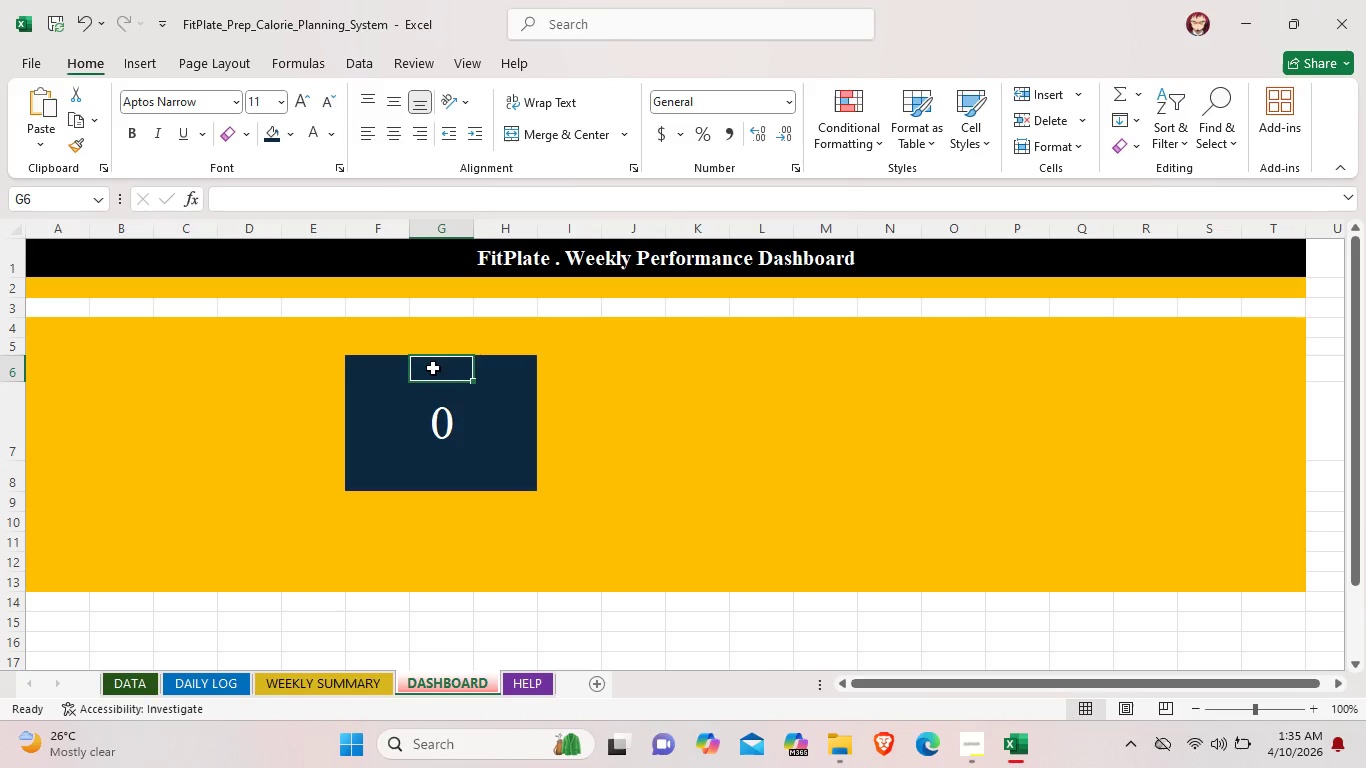 
double_click([433, 368])
 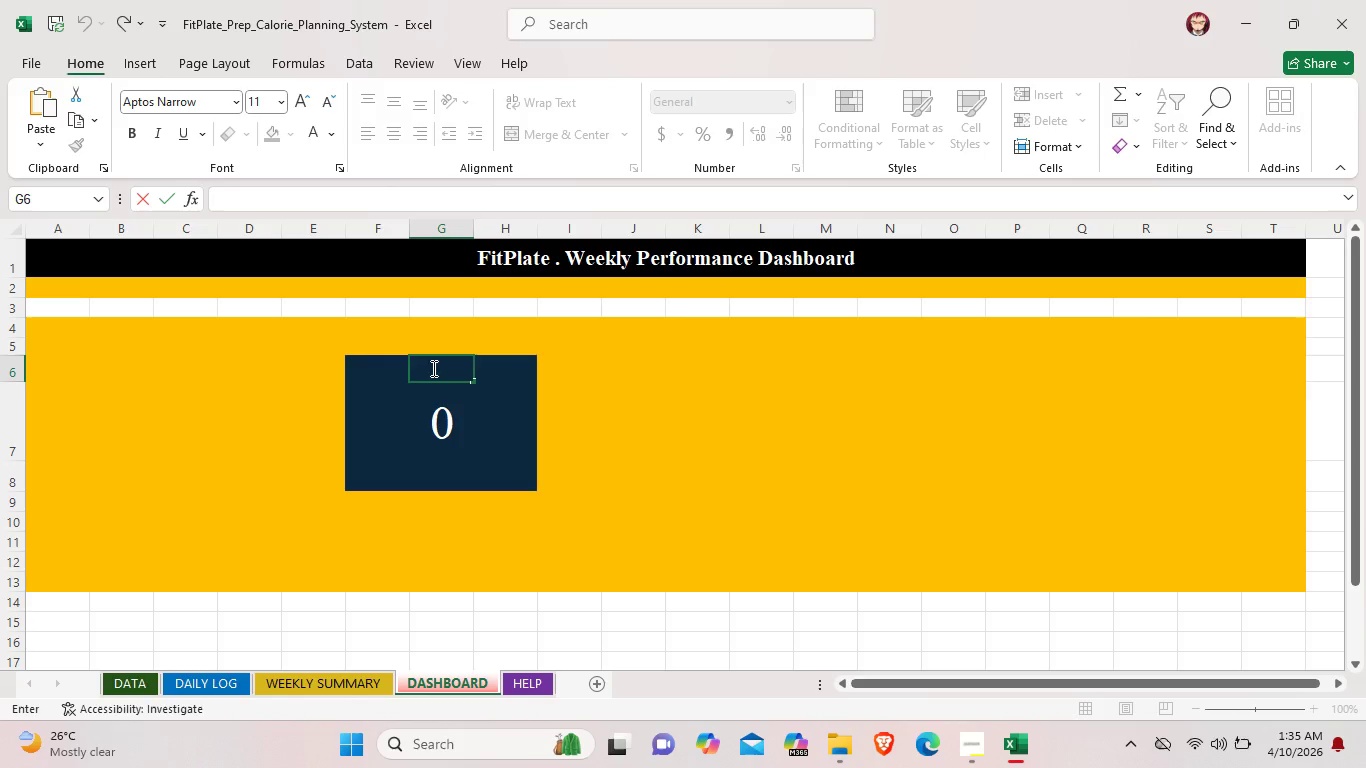 
left_click([386, 373])
 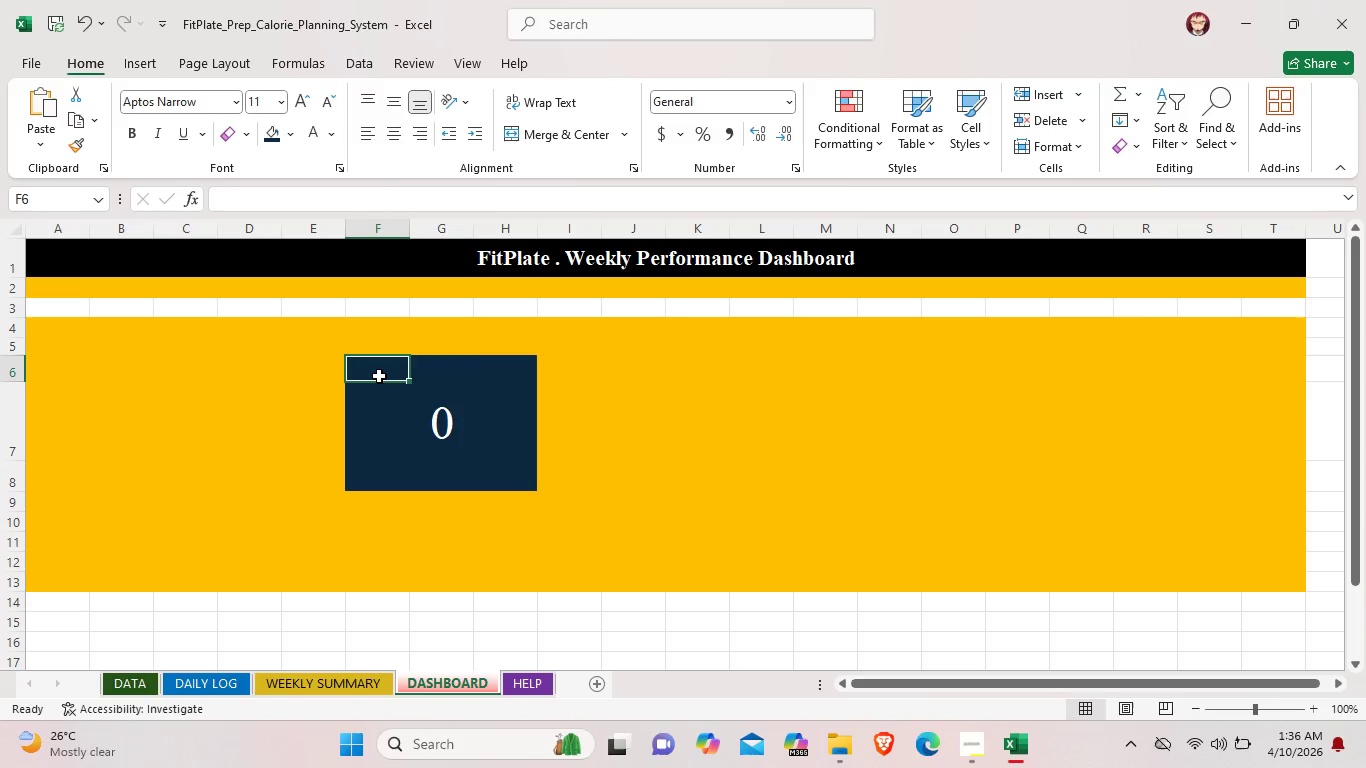 
left_click([436, 372])
 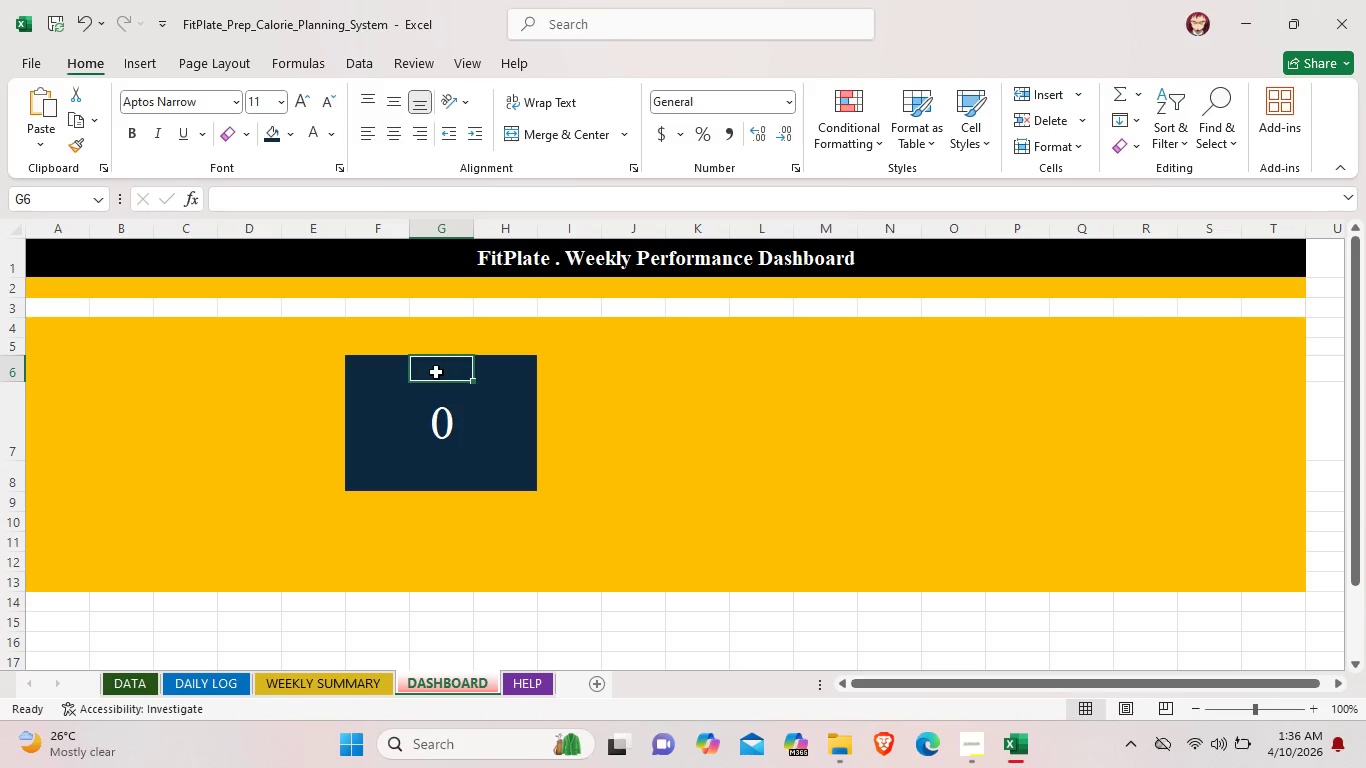 
double_click([437, 370])
 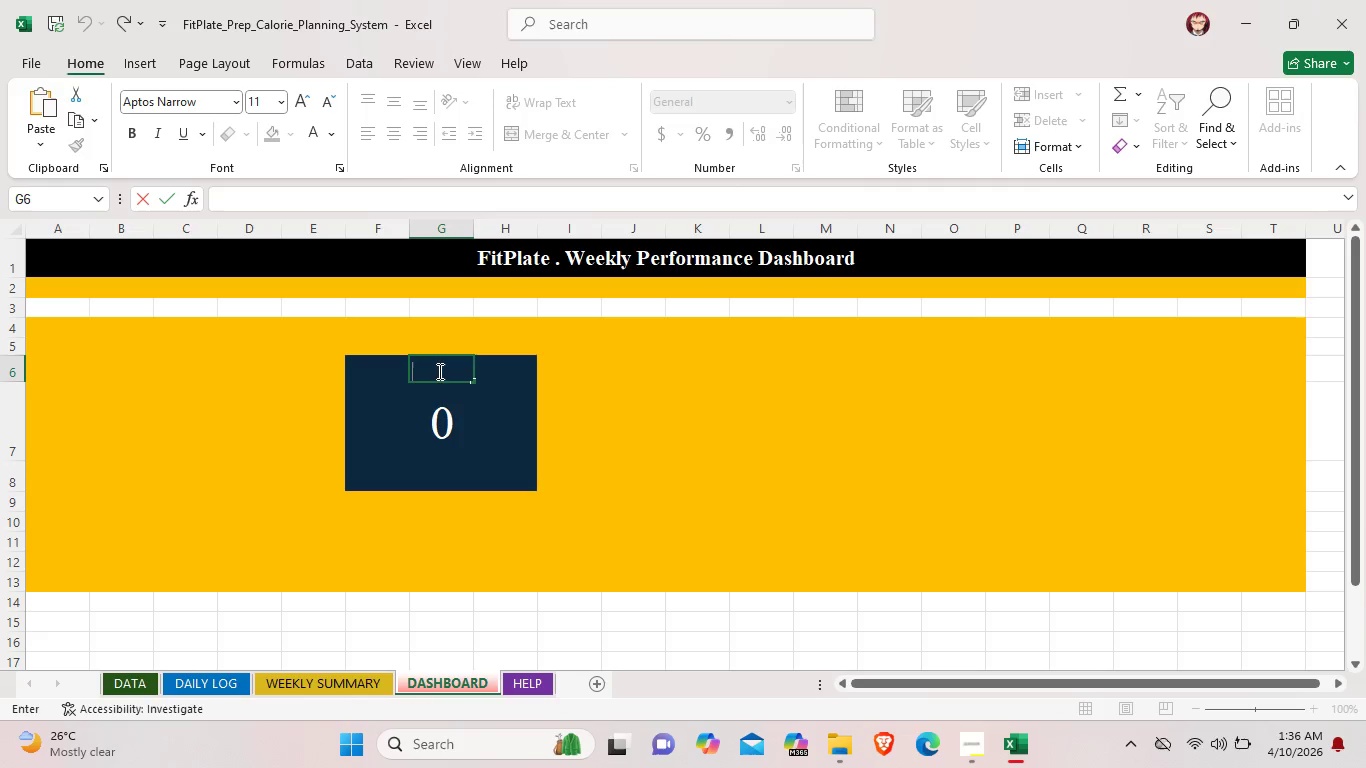 
type(Avg Daily Intake (kcal))
 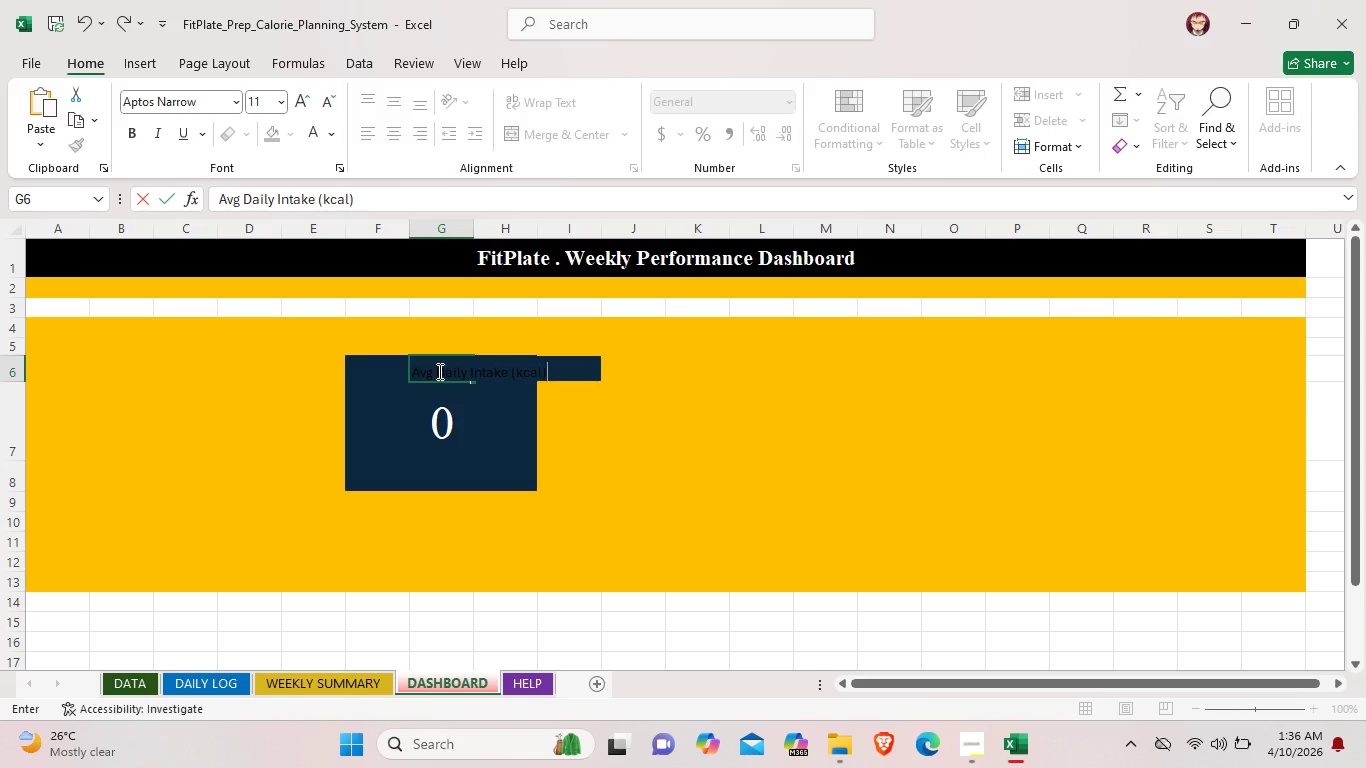 
left_click([459, 359])
 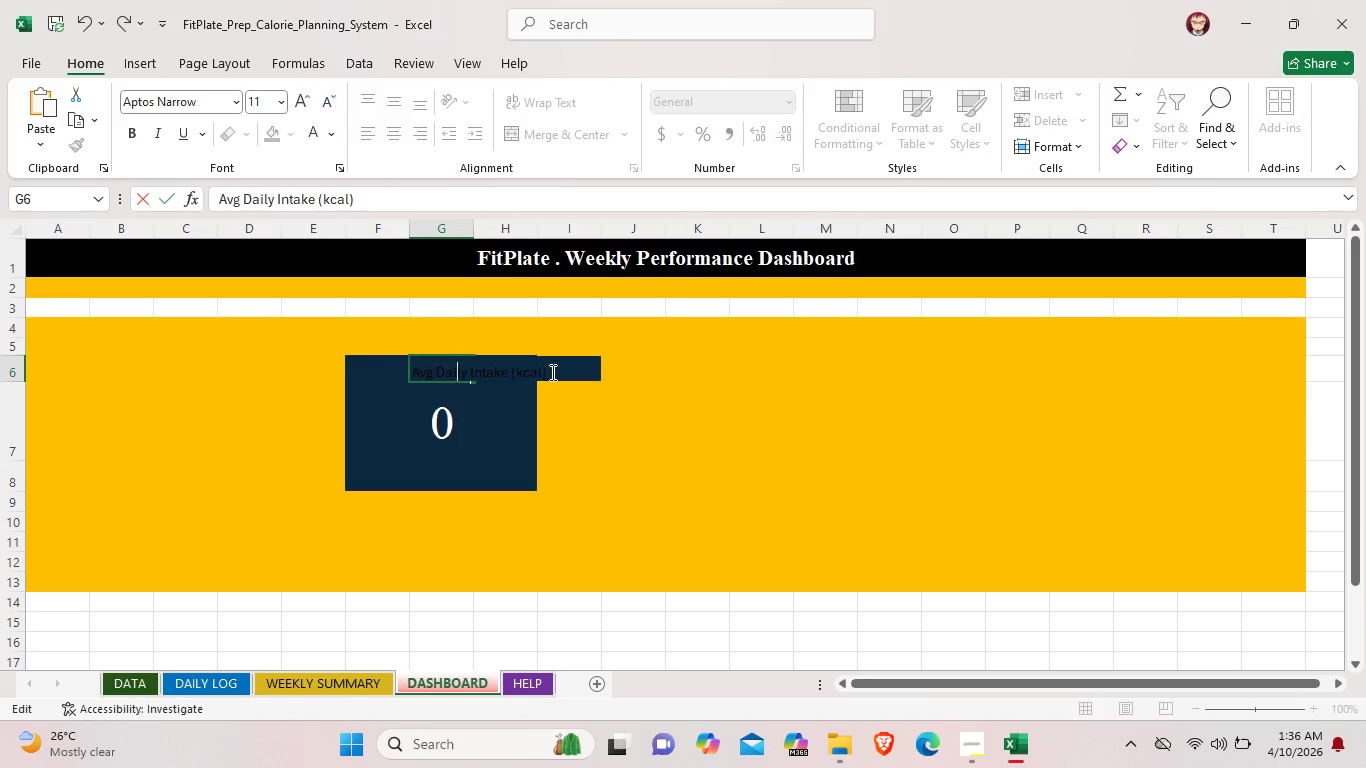 
wait(8.08)
 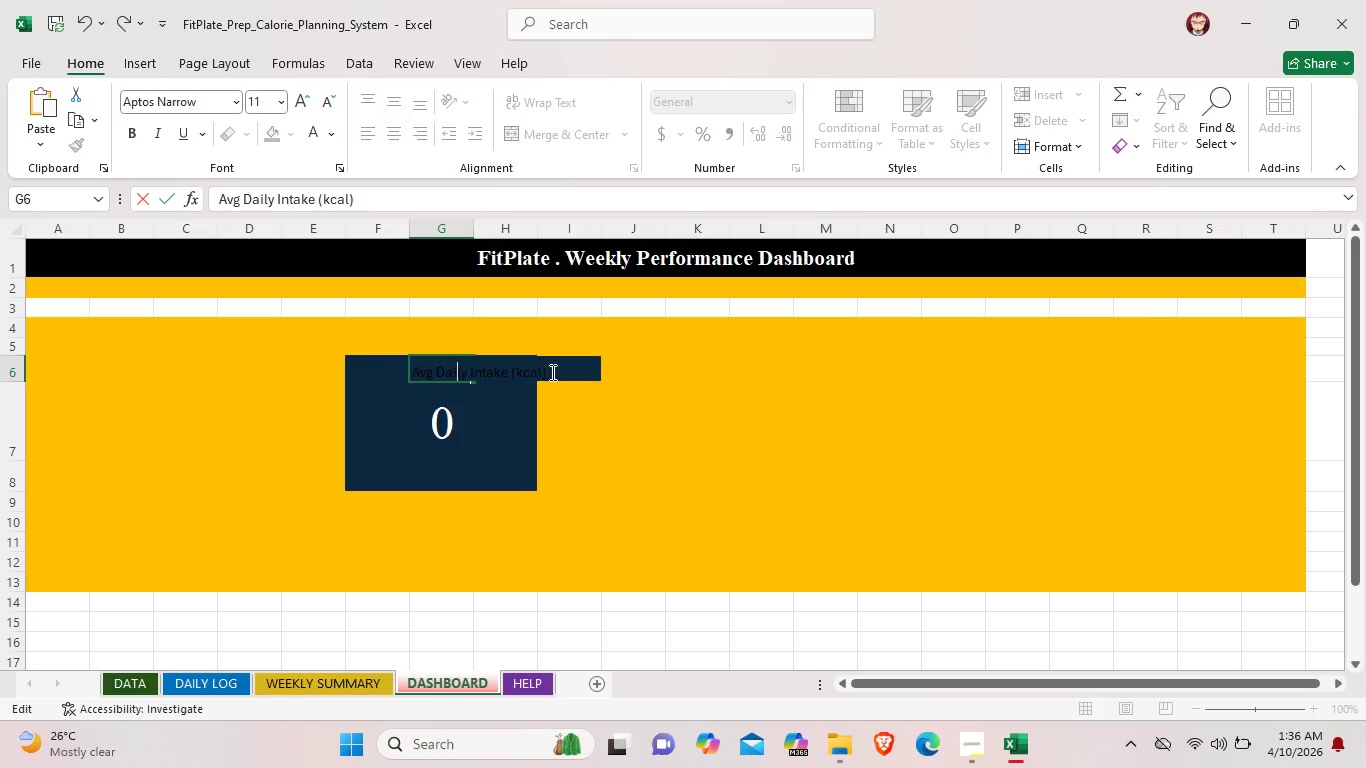 
left_click([476, 308])
 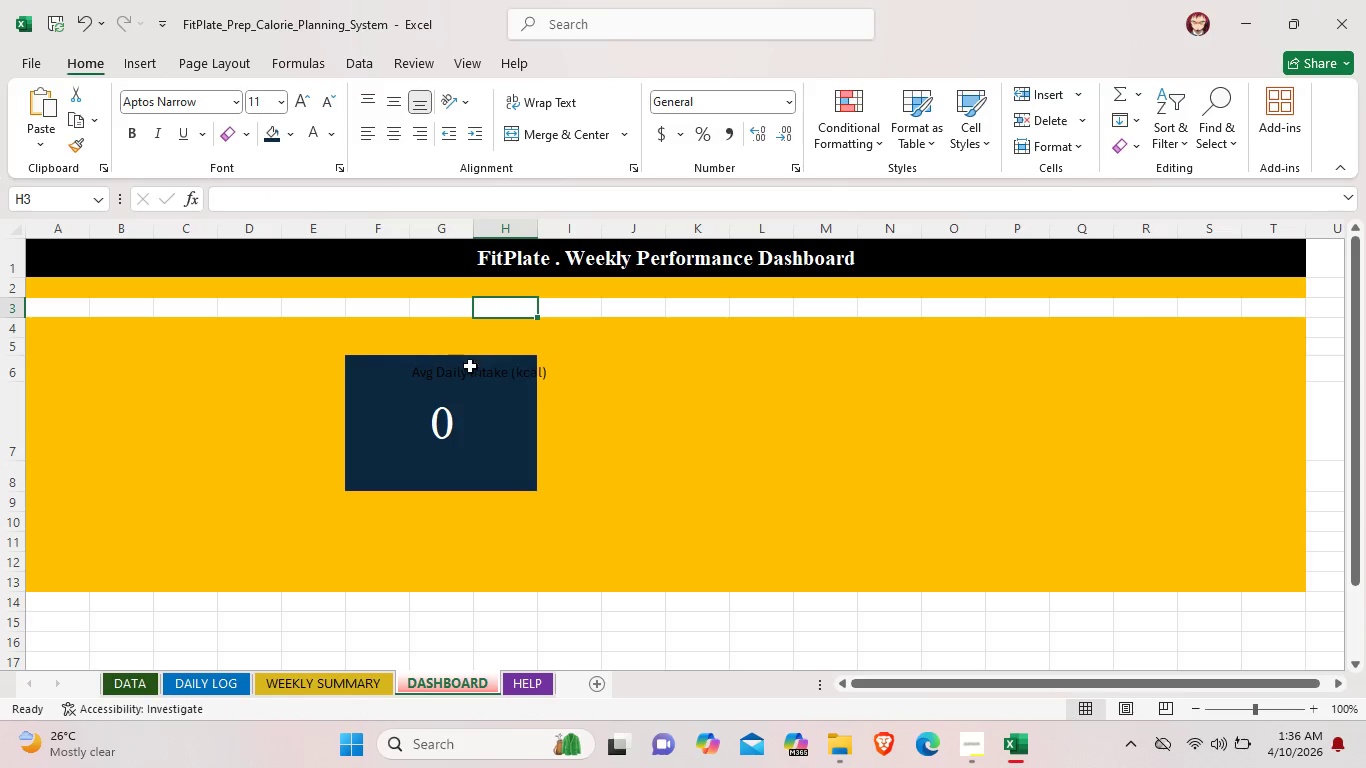 
double_click([467, 376])
 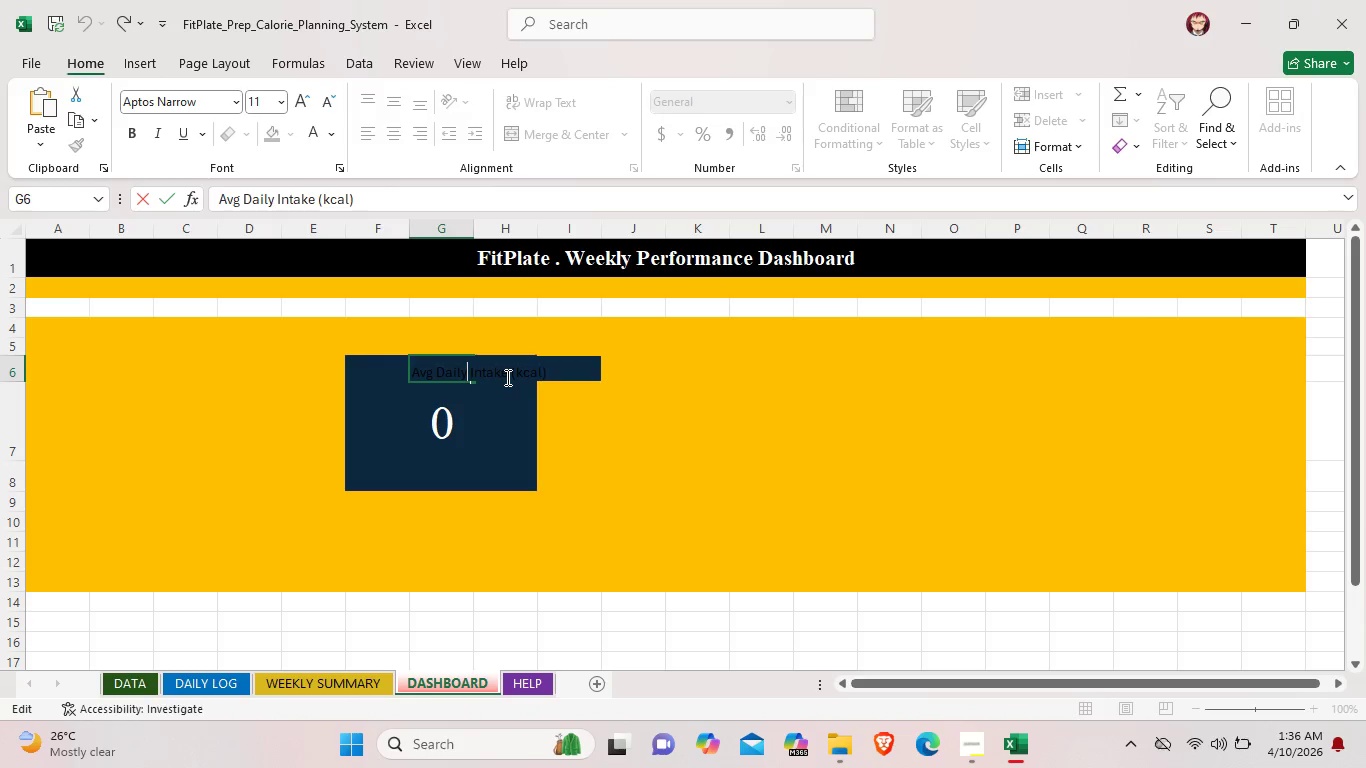 
key(Enter)
 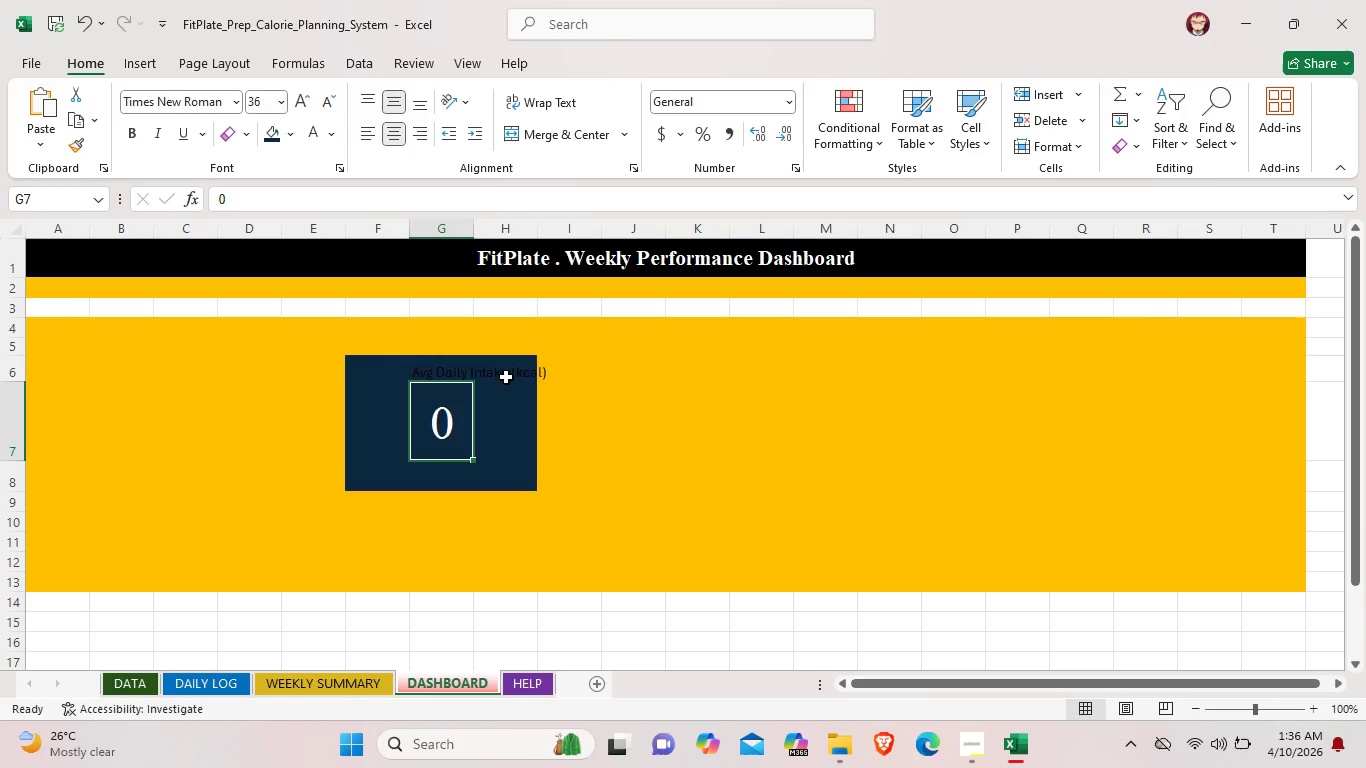 
left_click([506, 377])
 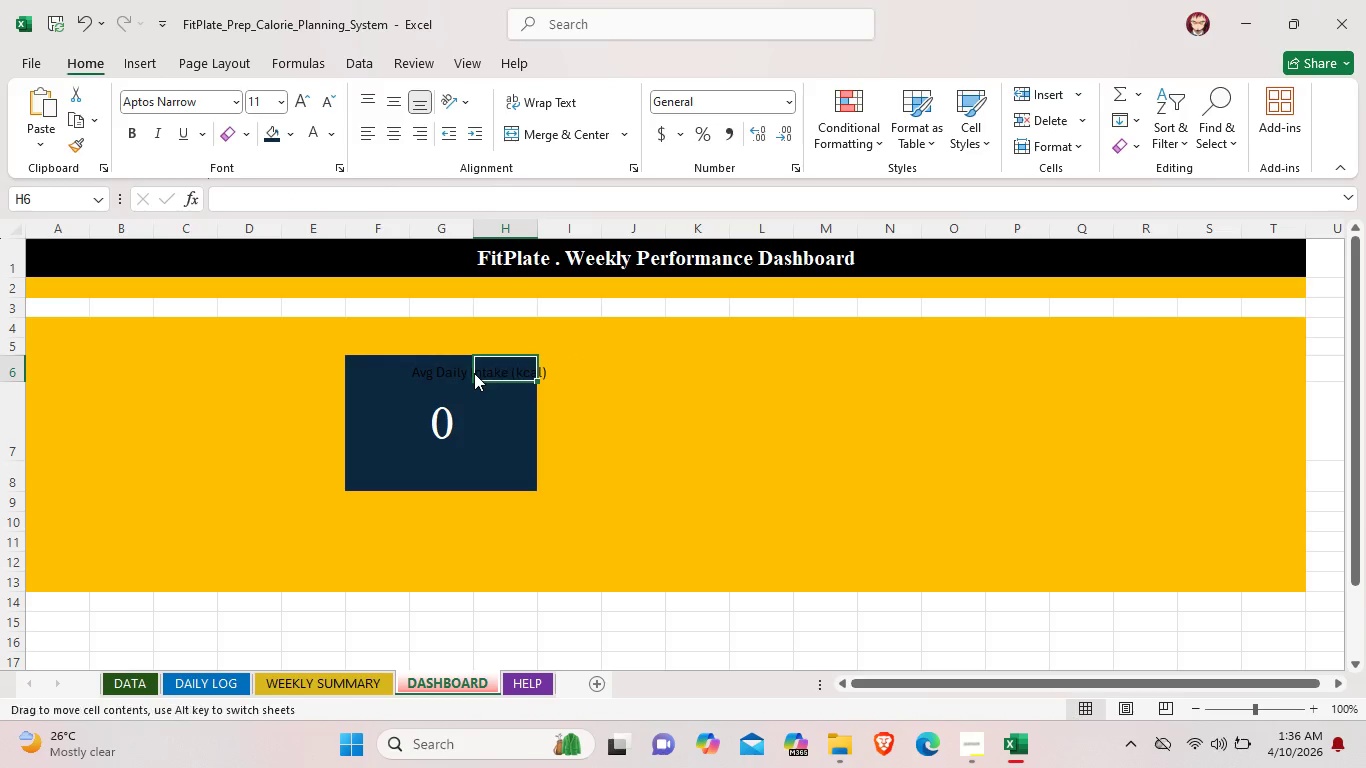 
double_click([474, 373])
 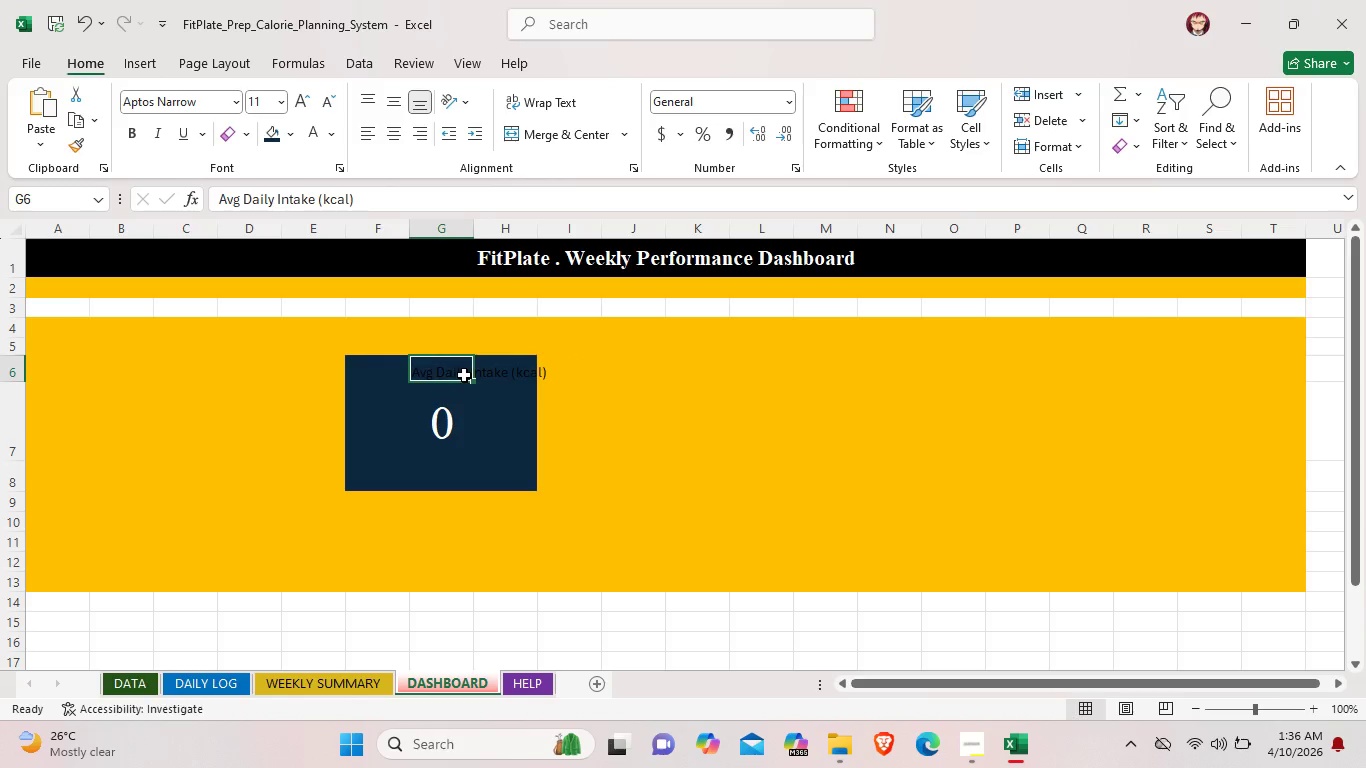 
double_click([464, 375])
 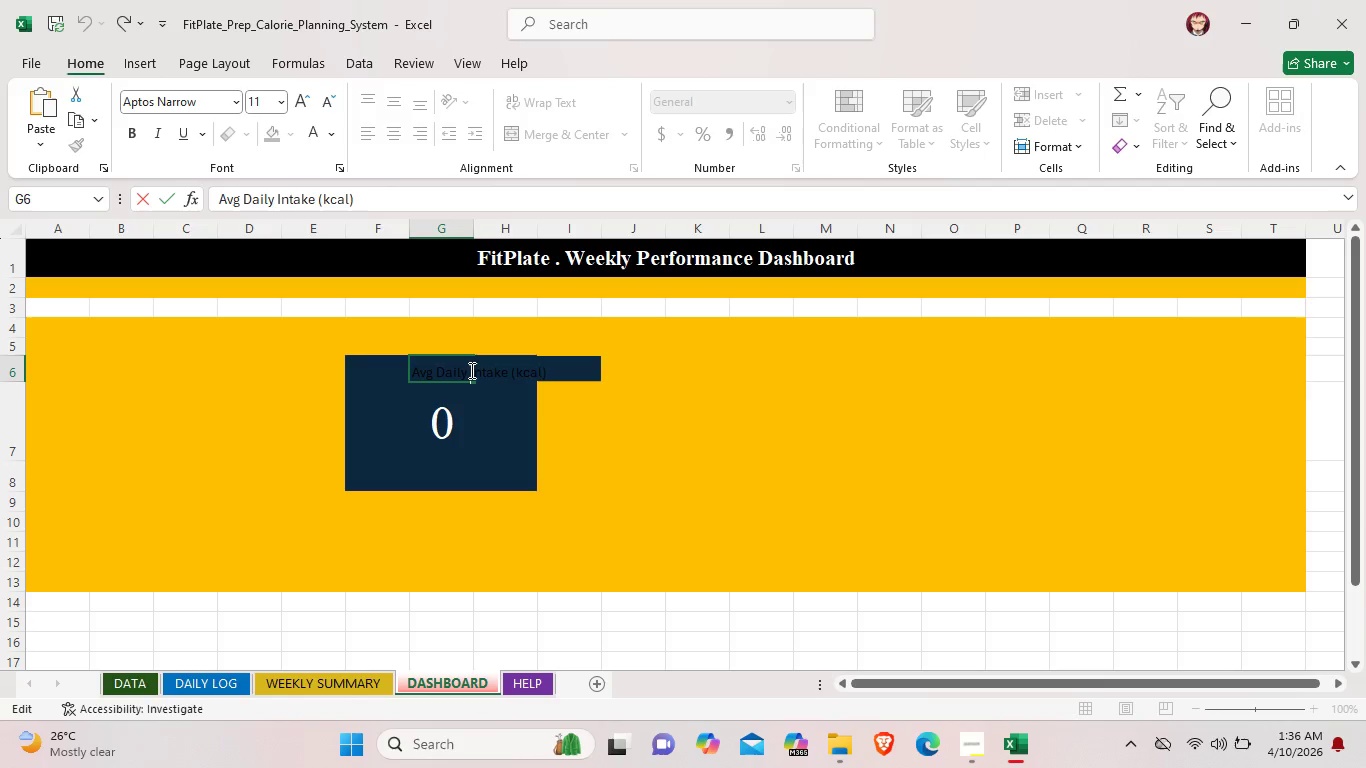 
left_click([470, 370])
 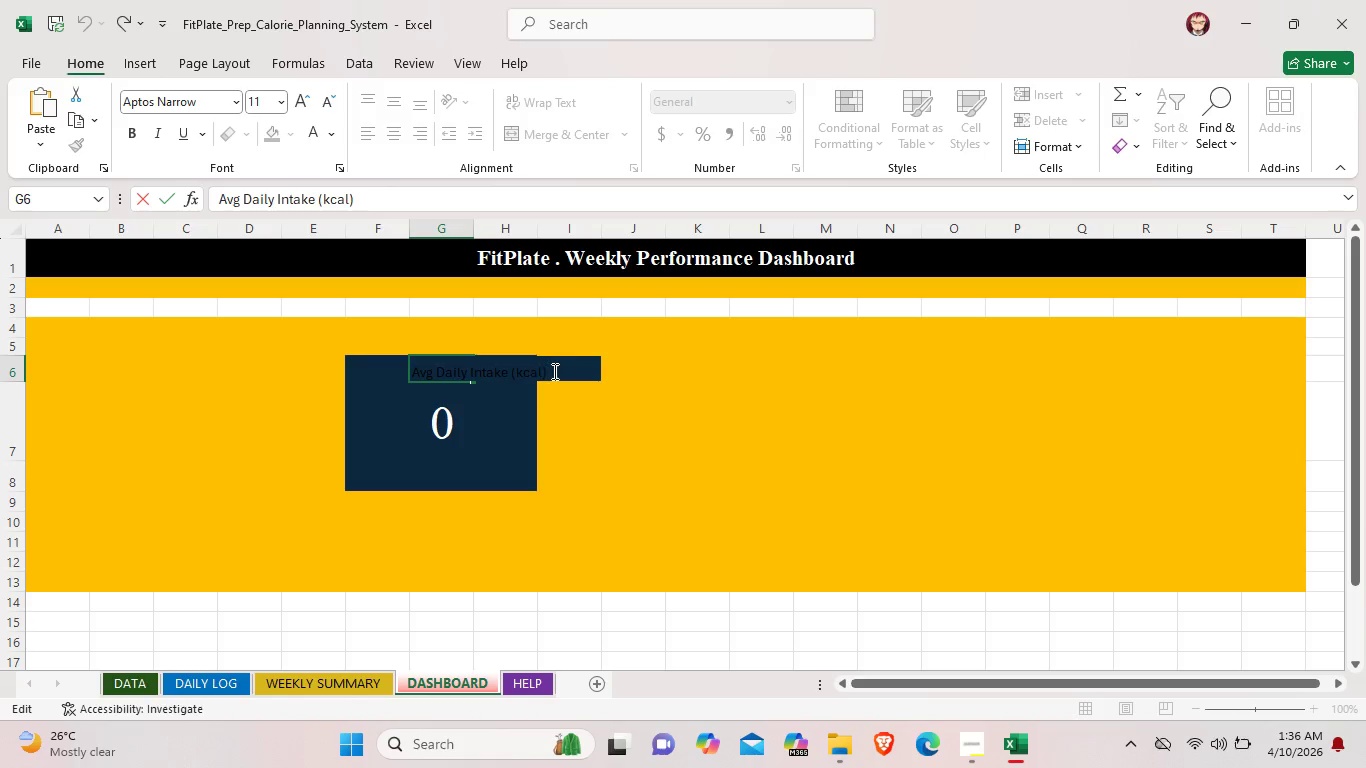 
left_click([553, 371])
 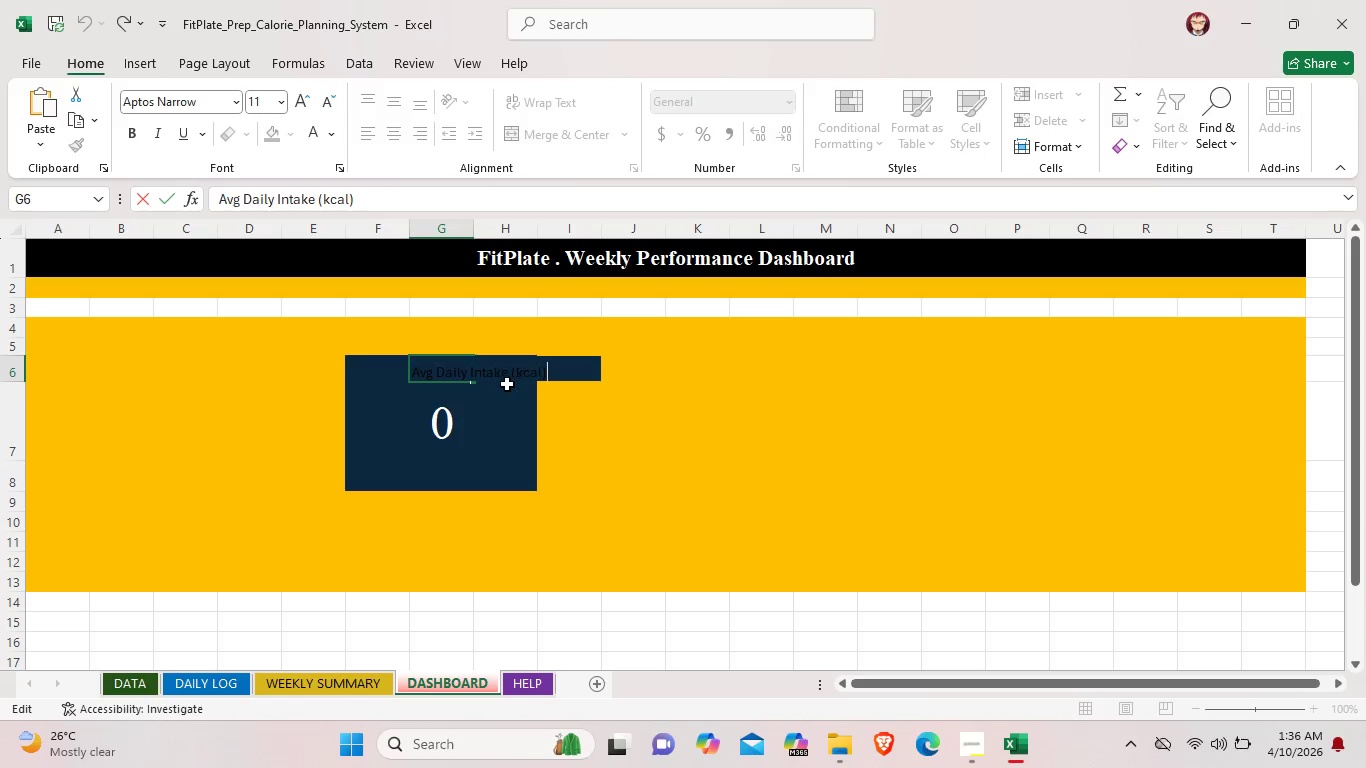 
left_click([448, 376])
 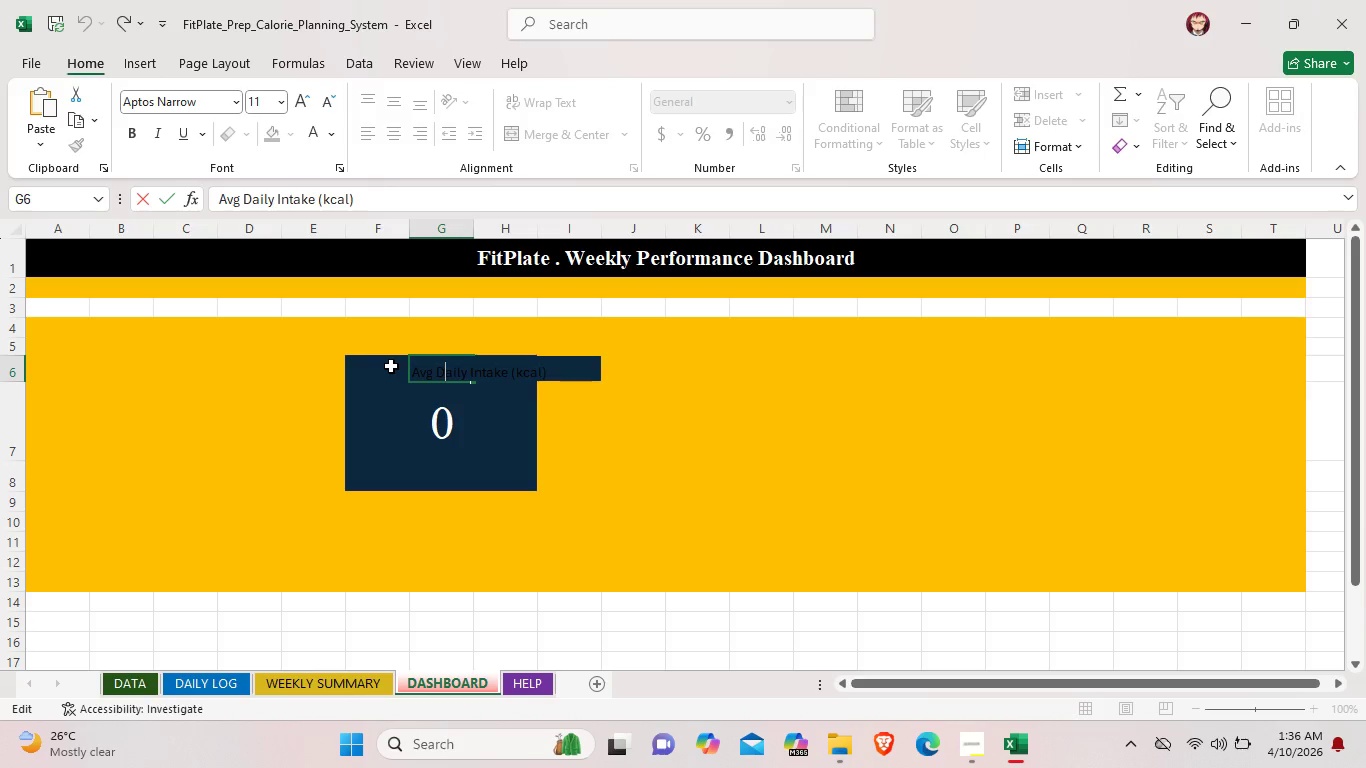 
left_click([391, 366])
 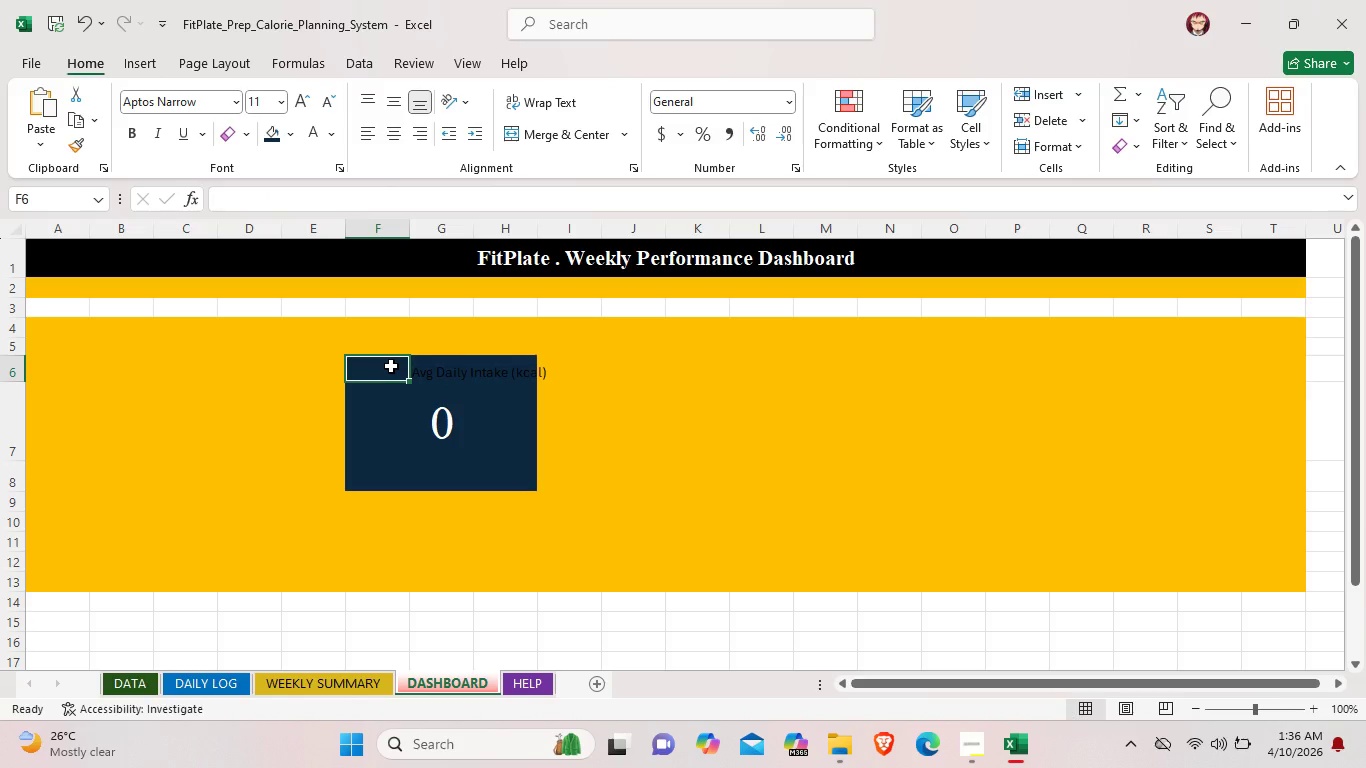 
left_click_drag(start_coordinate=[391, 366], to_coordinate=[518, 370])
 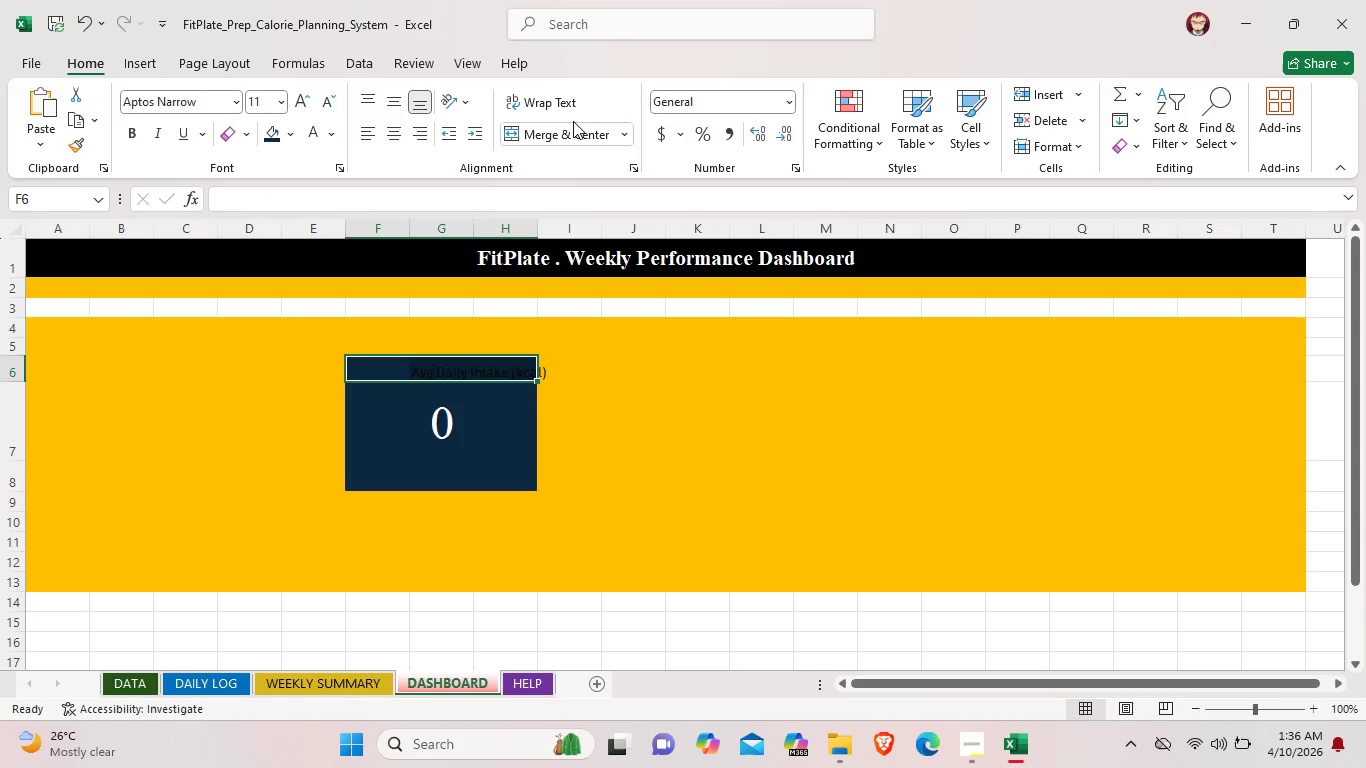 
left_click([564, 134])
 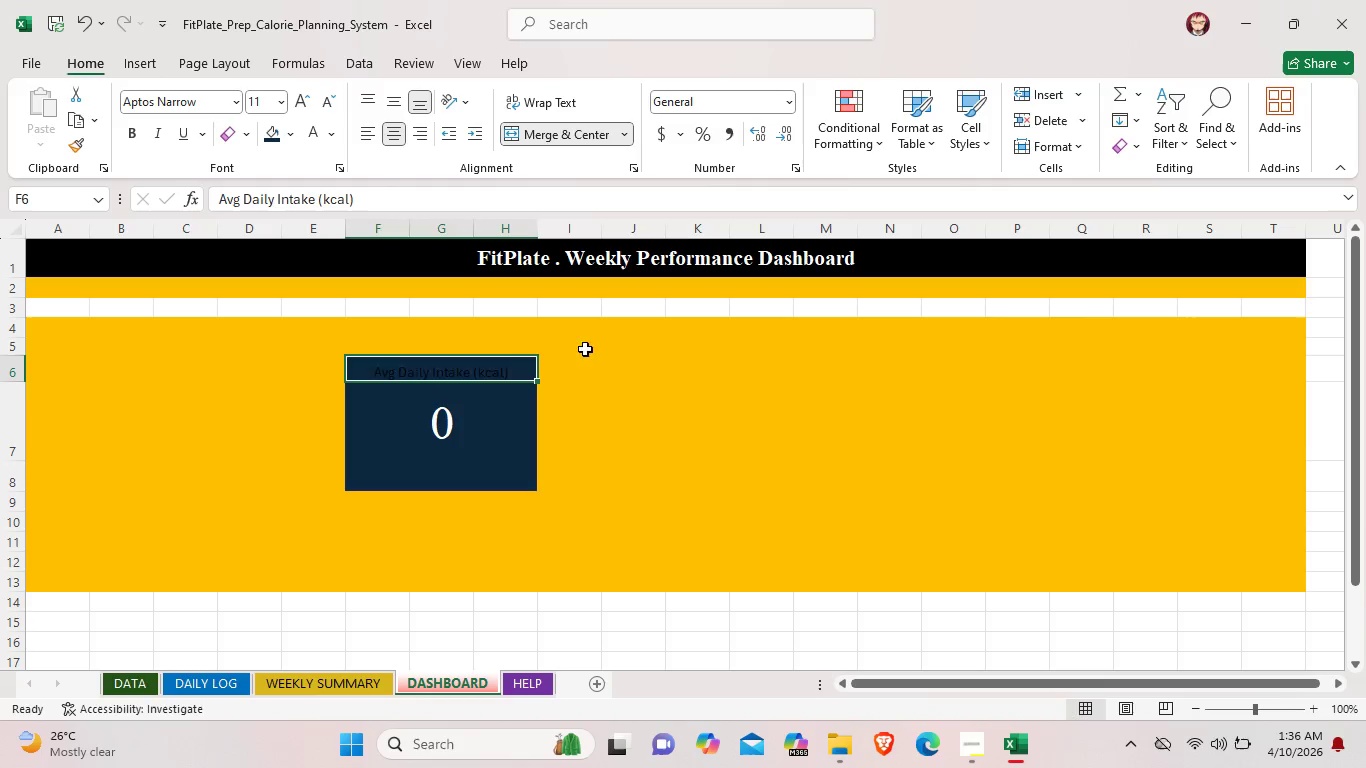 
left_click([618, 362])
 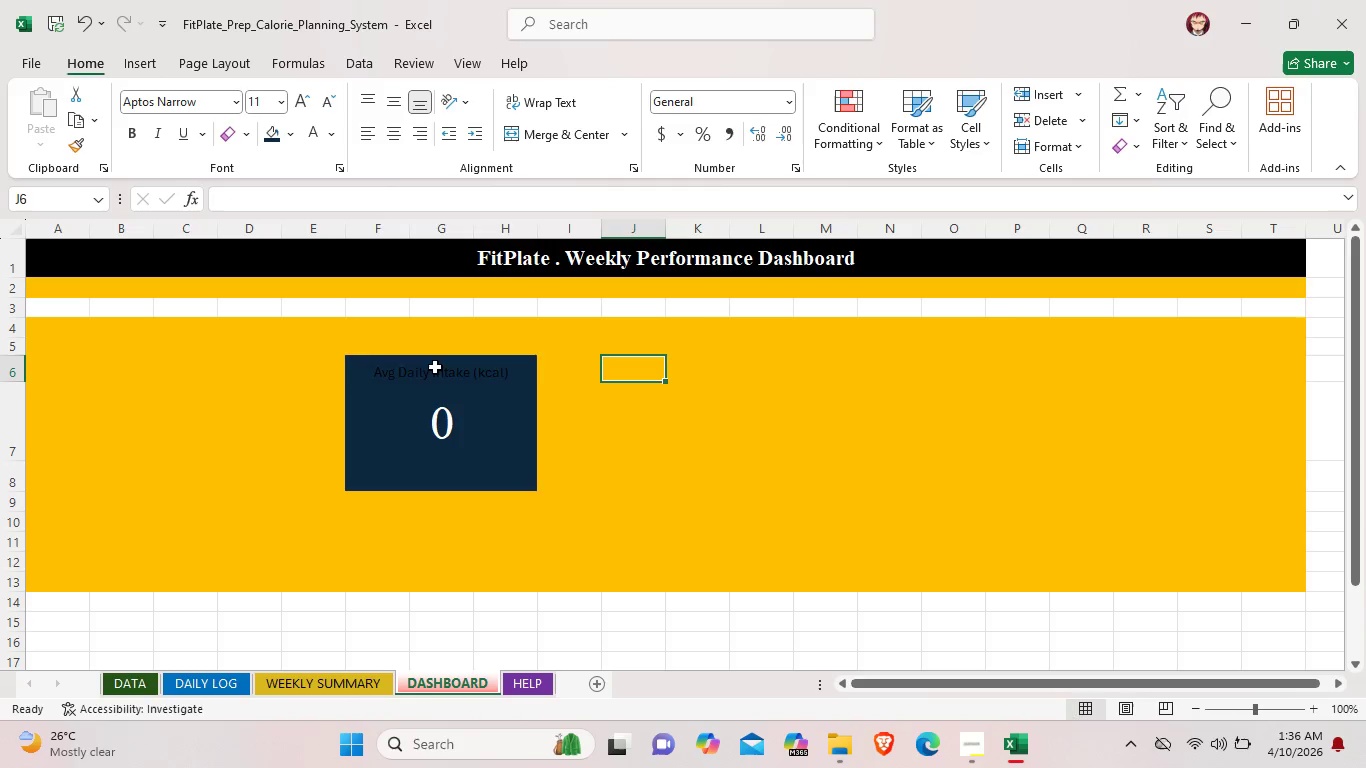 
left_click([435, 368])
 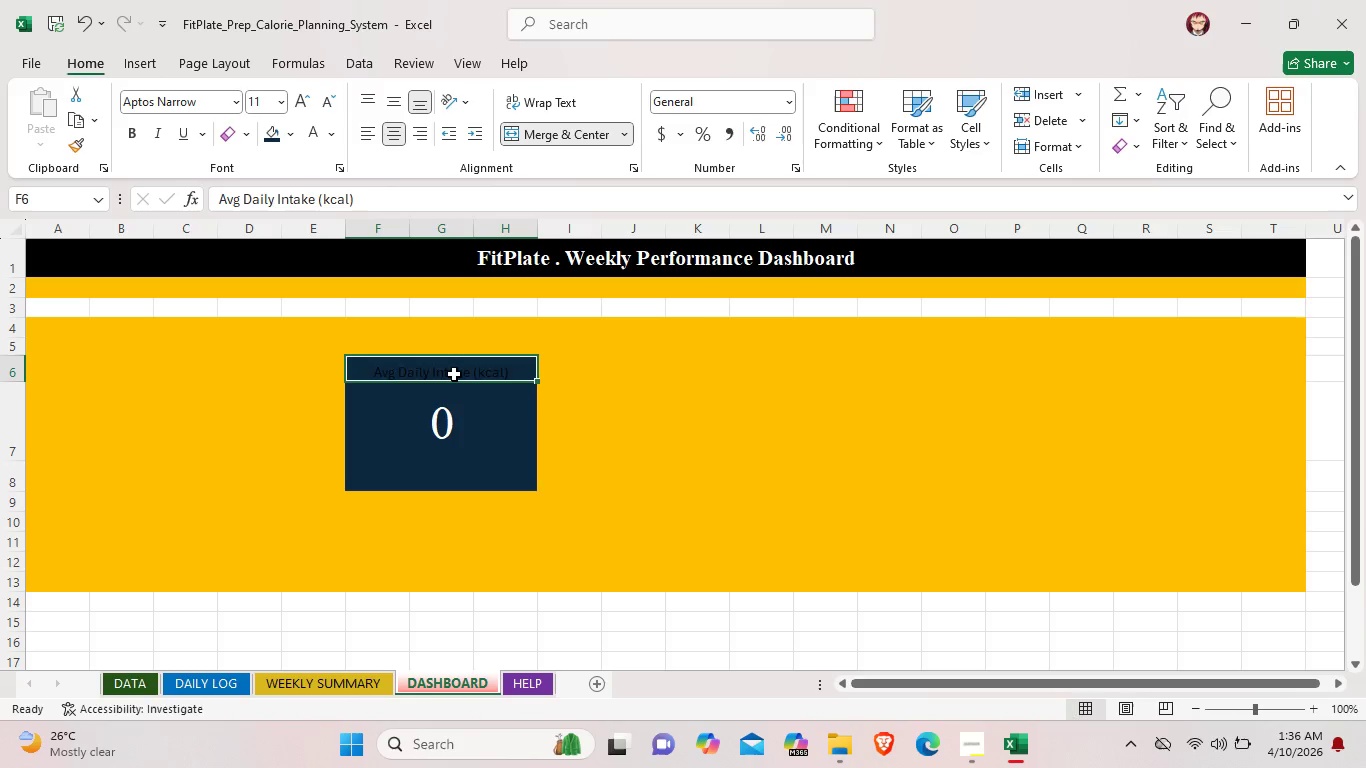 
left_click([454, 374])
 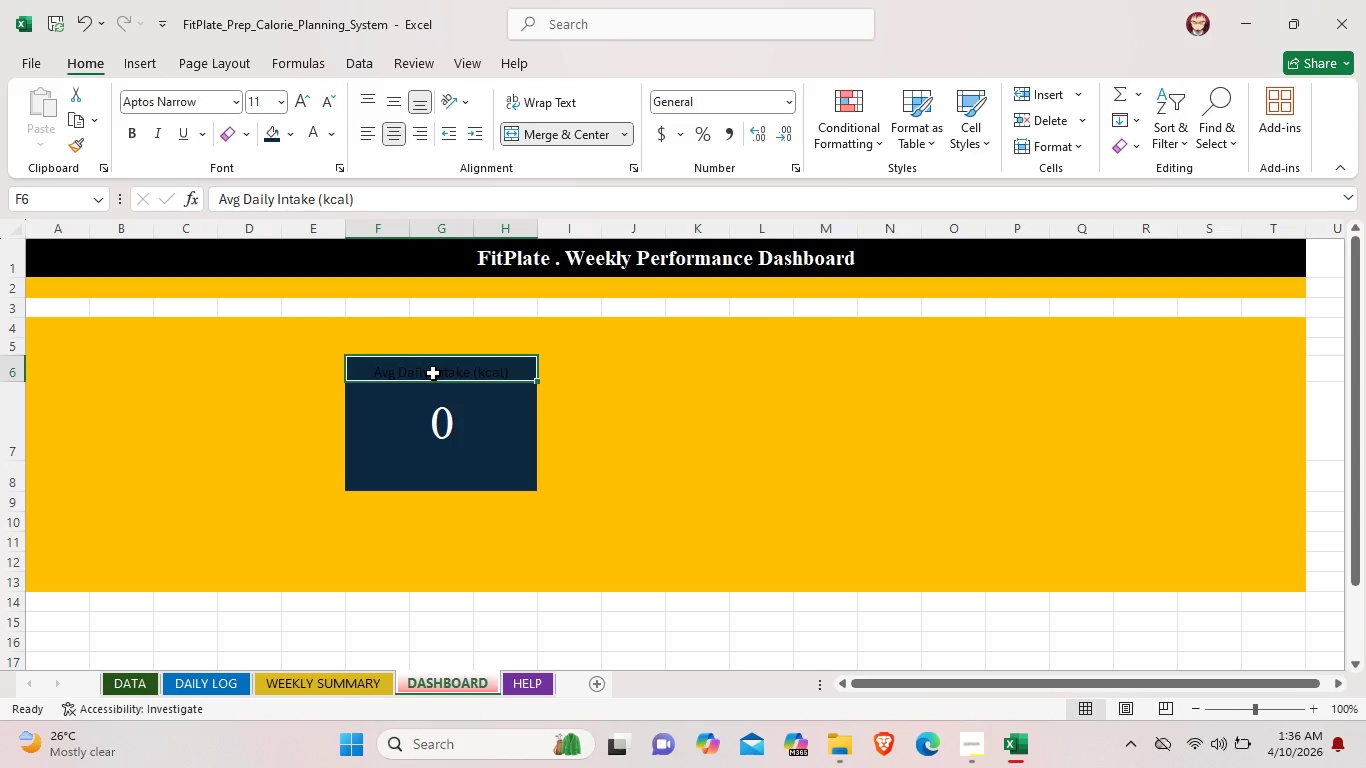 
double_click([433, 373])
 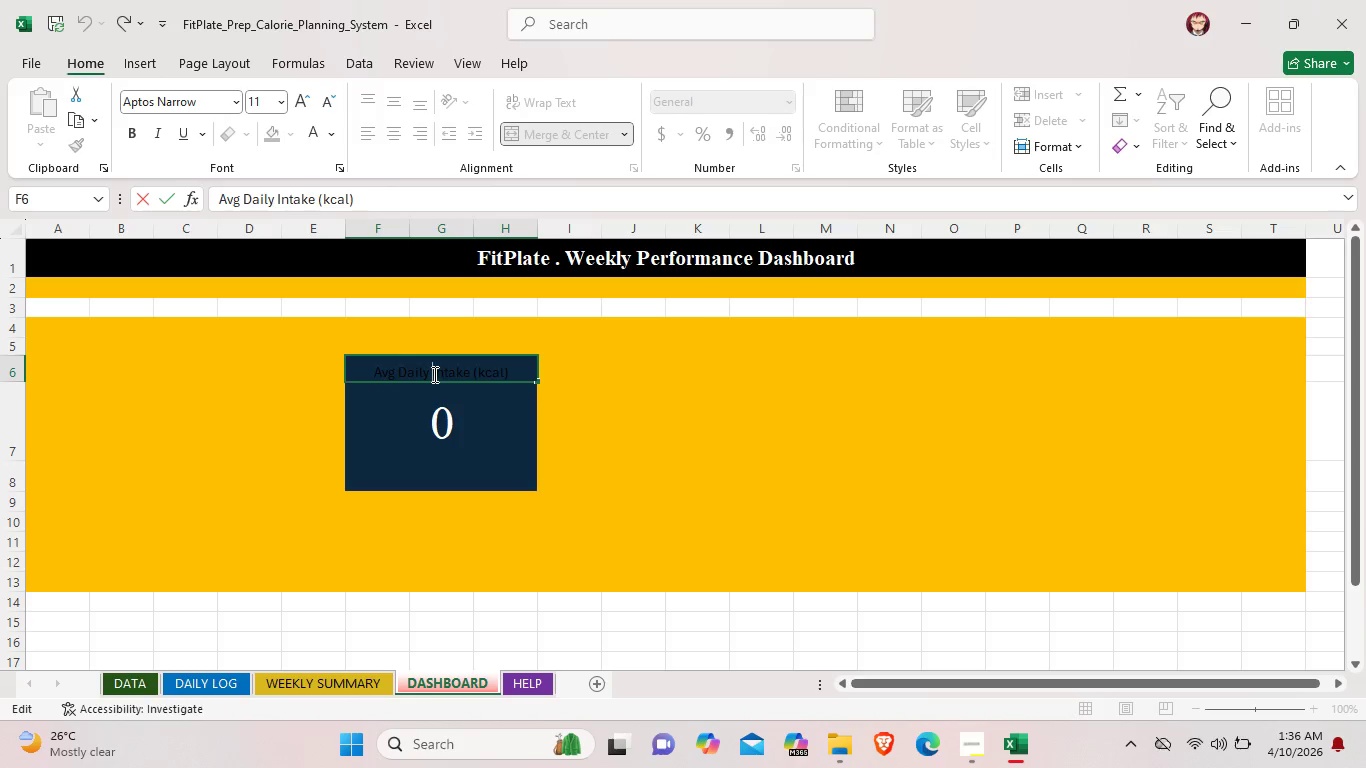 
key(Enter)
 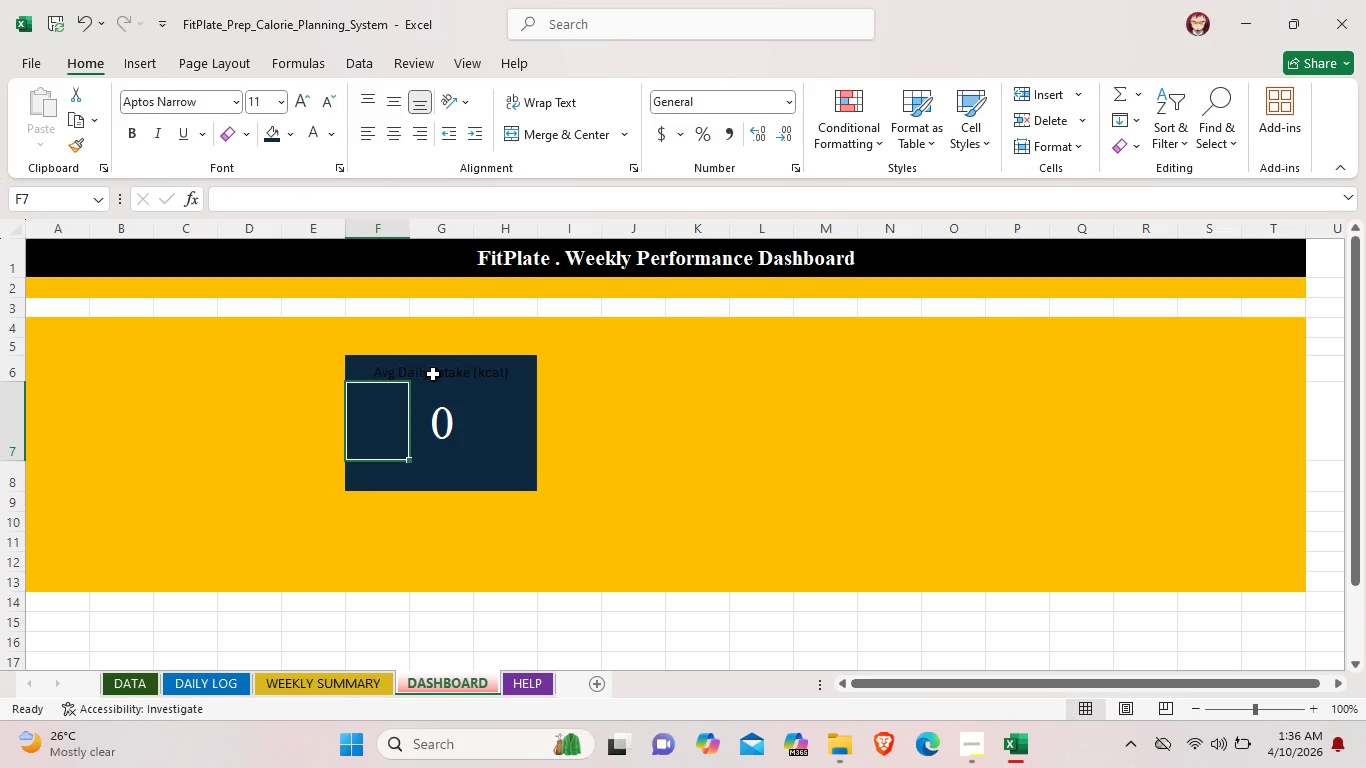 
left_click([433, 374])
 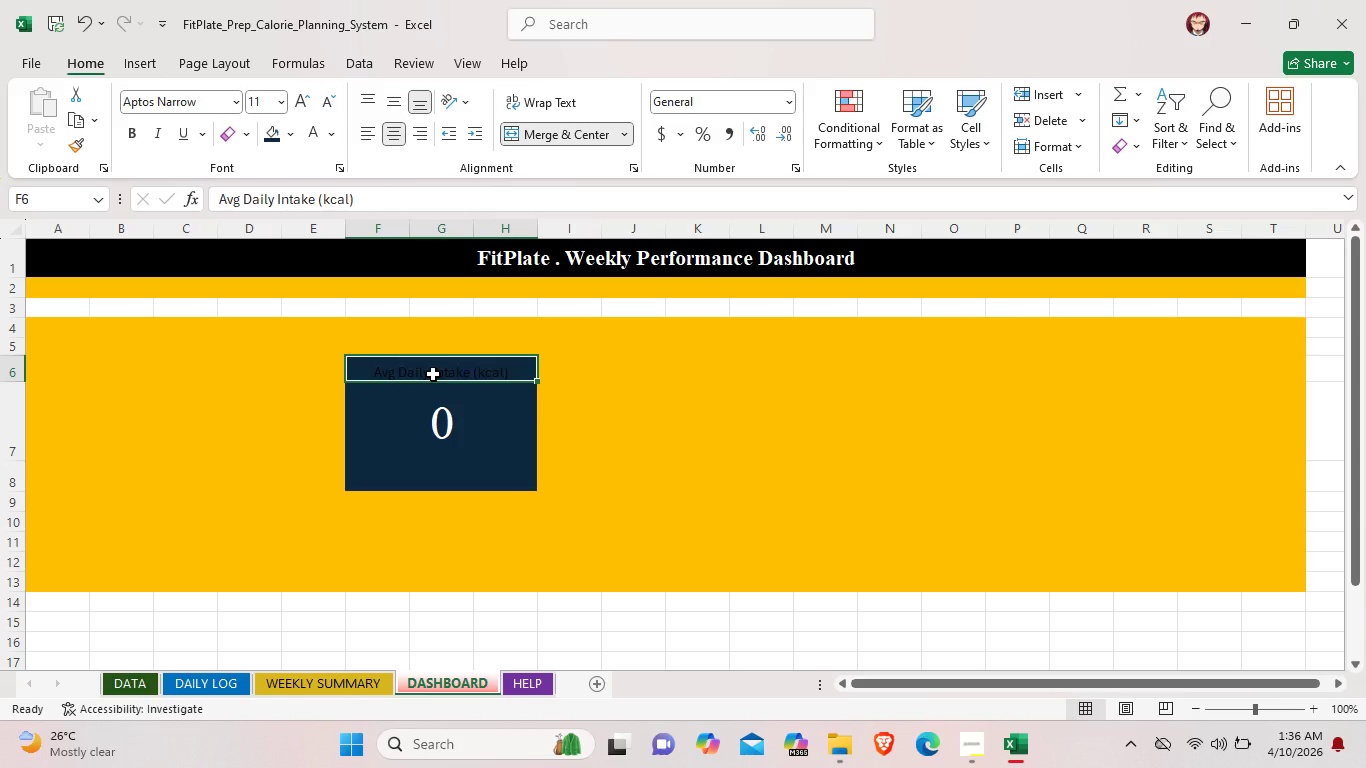 
left_click([433, 374])
 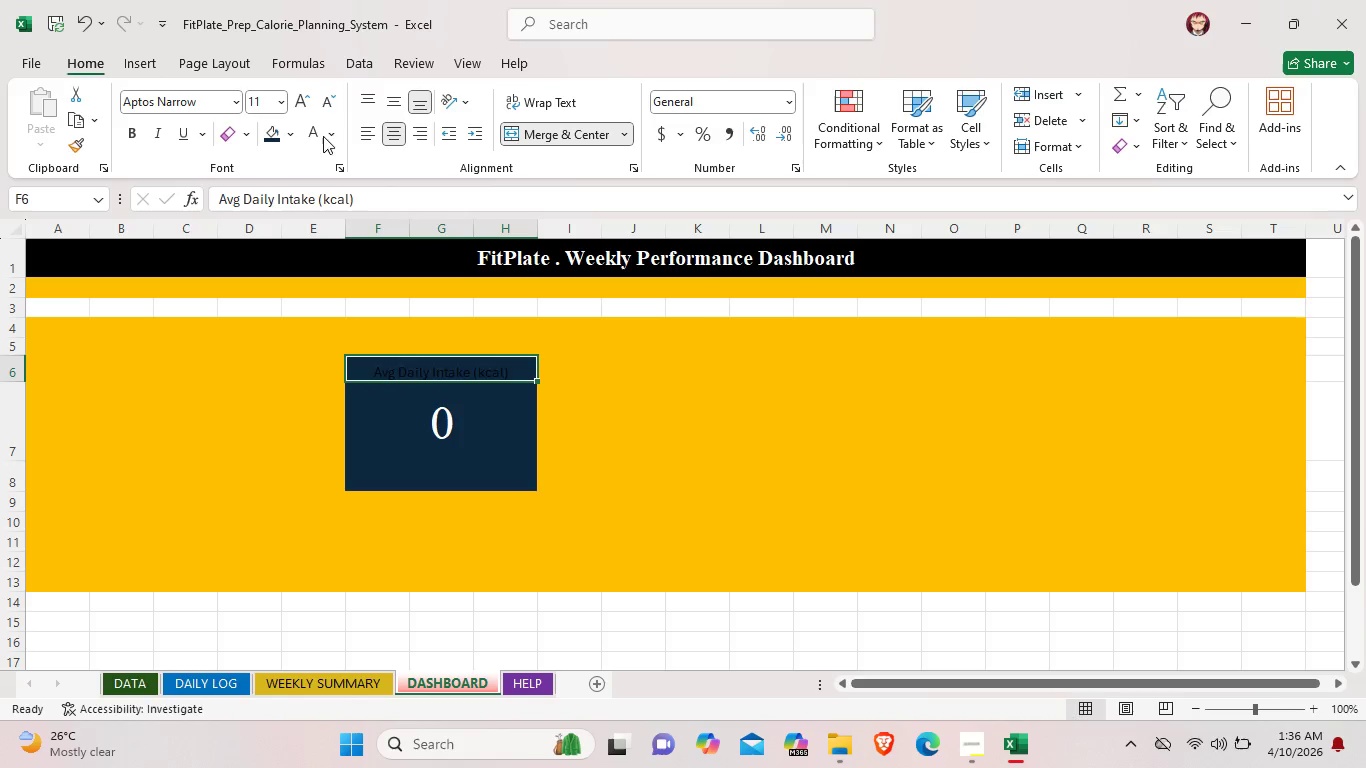 
left_click([316, 132])
 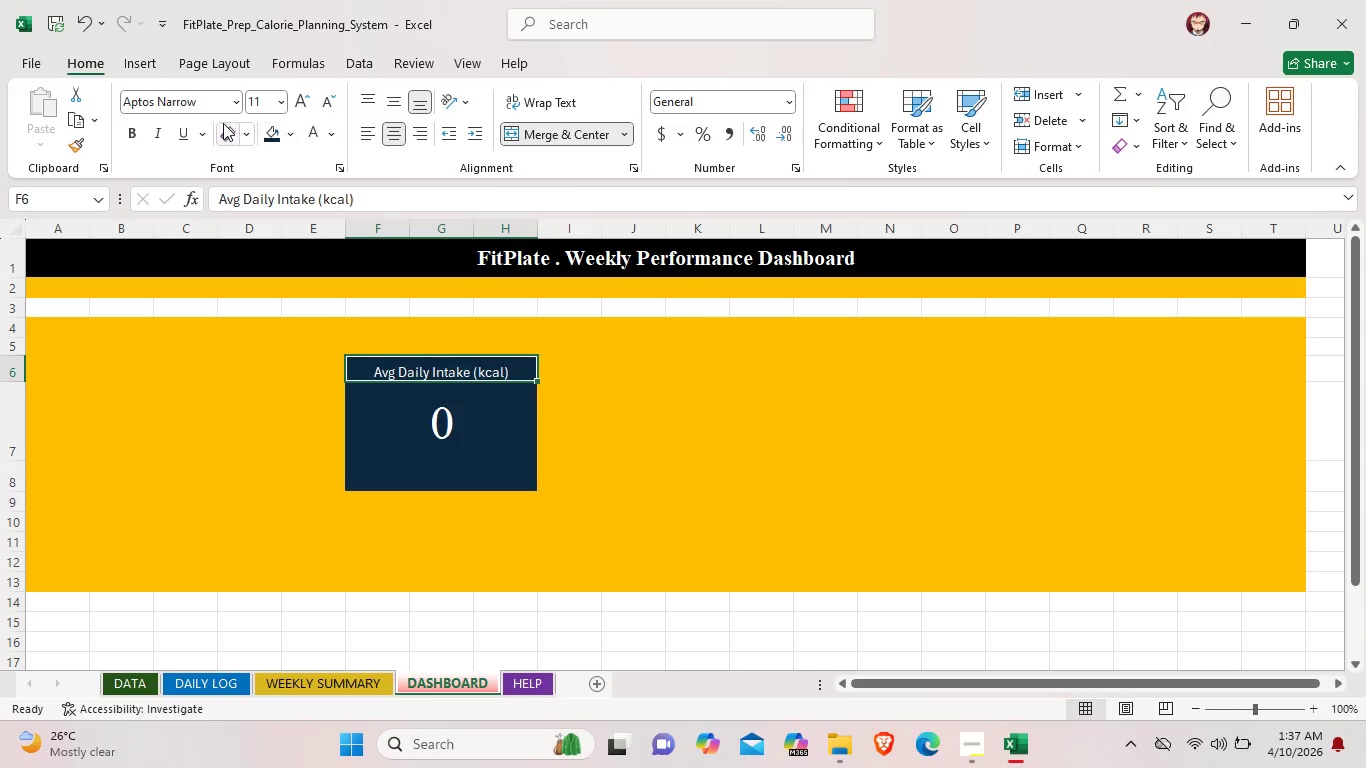 
left_click([138, 130])
 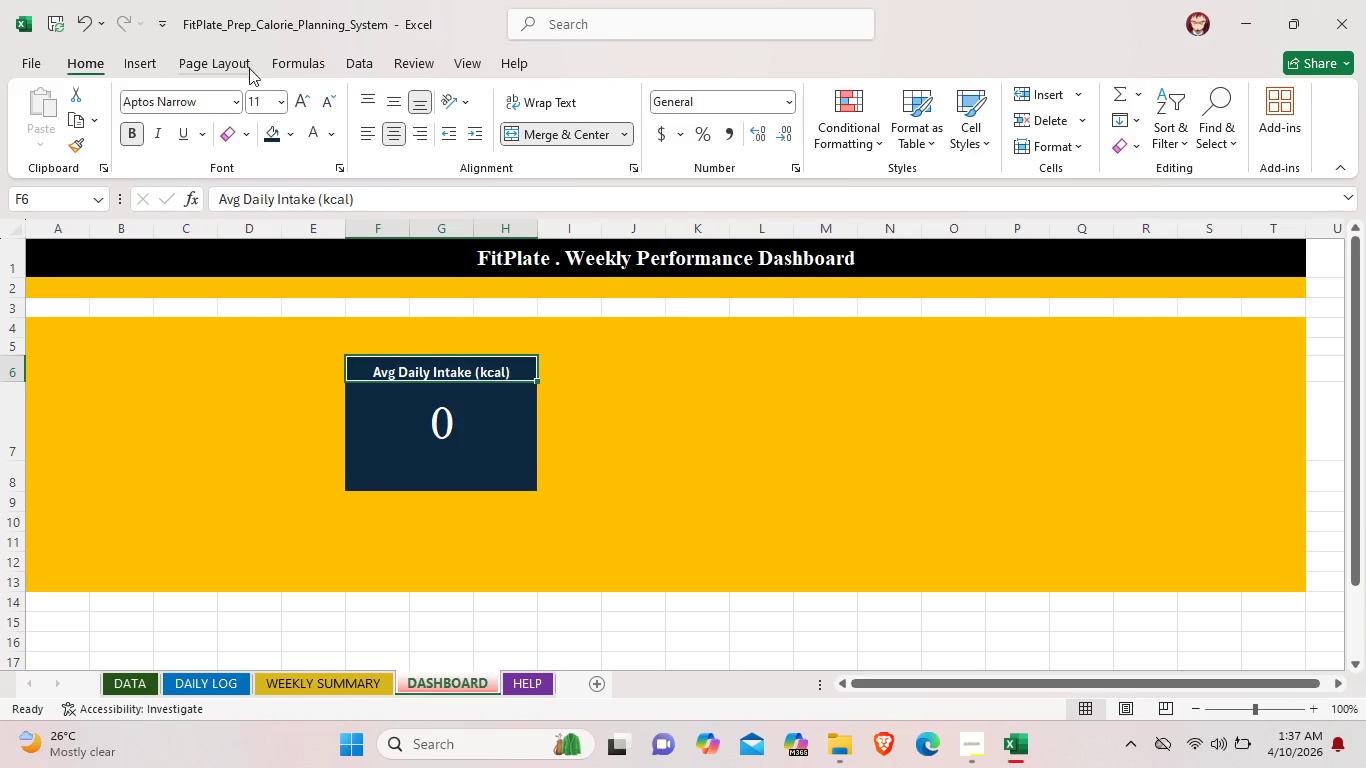 
left_click([237, 91])
 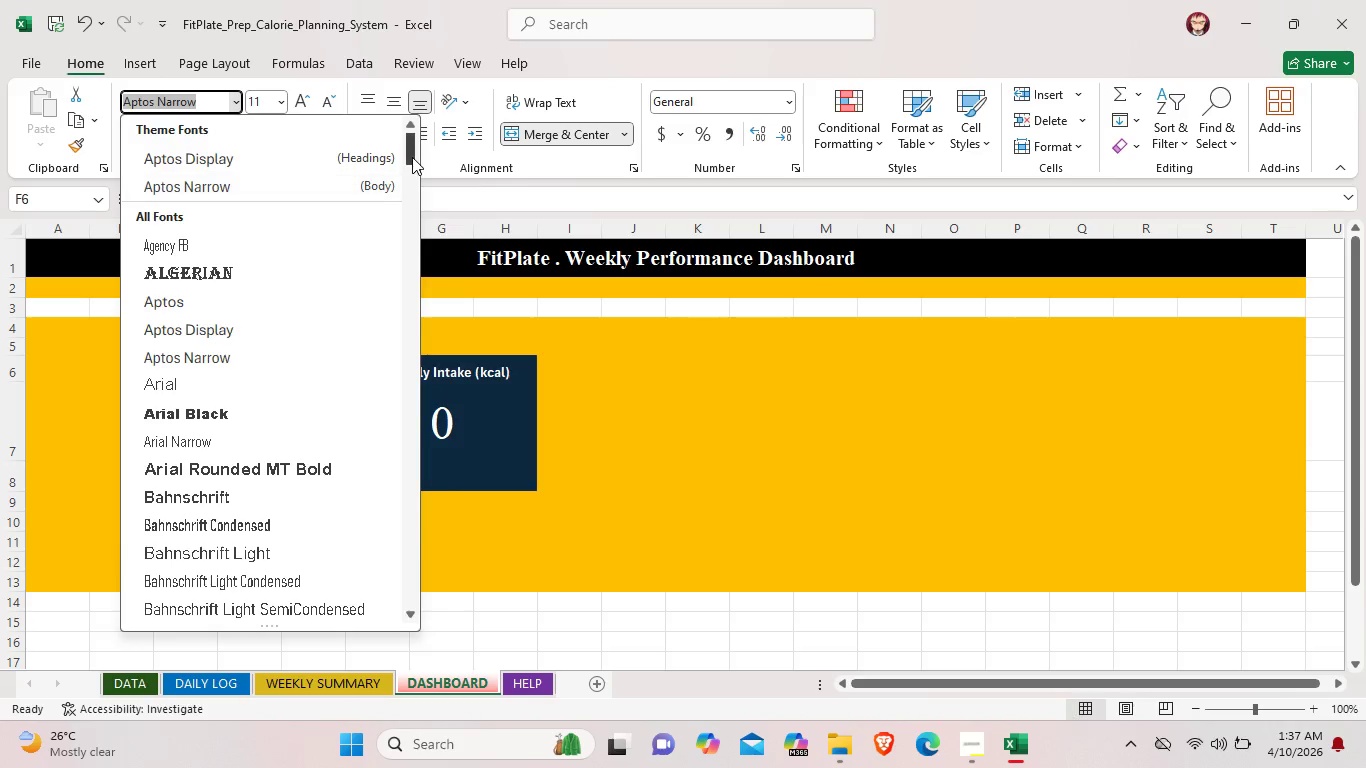 
left_click_drag(start_coordinate=[410, 153], to_coordinate=[383, 583])
 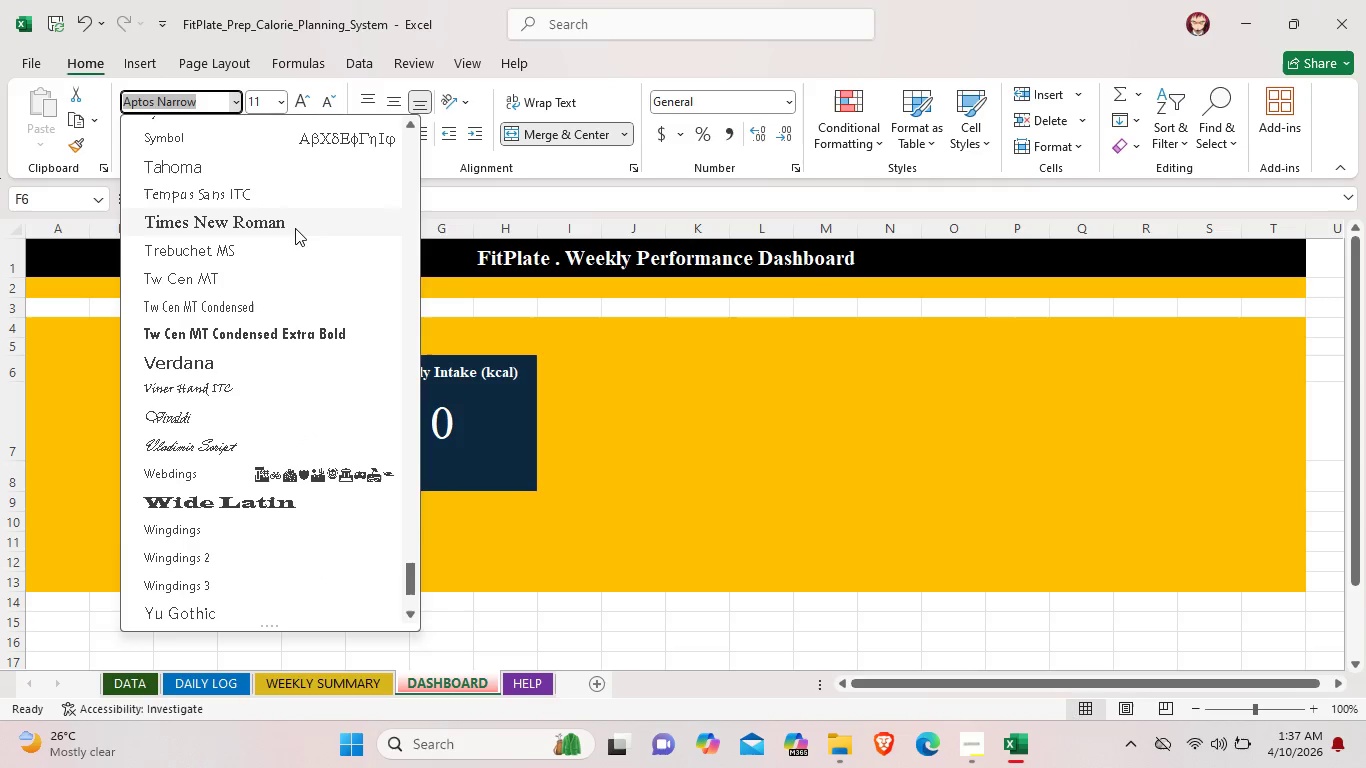 
left_click([295, 228])
 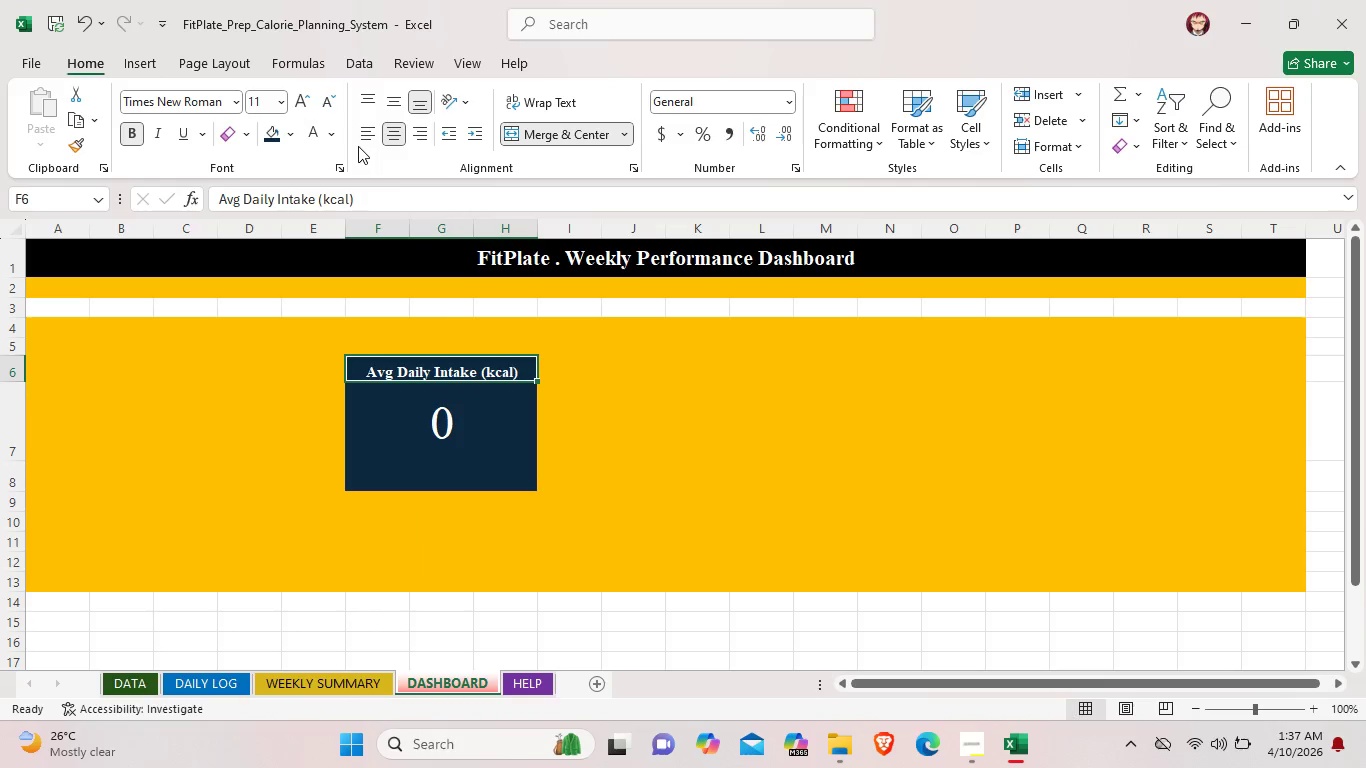 
left_click([303, 104])
 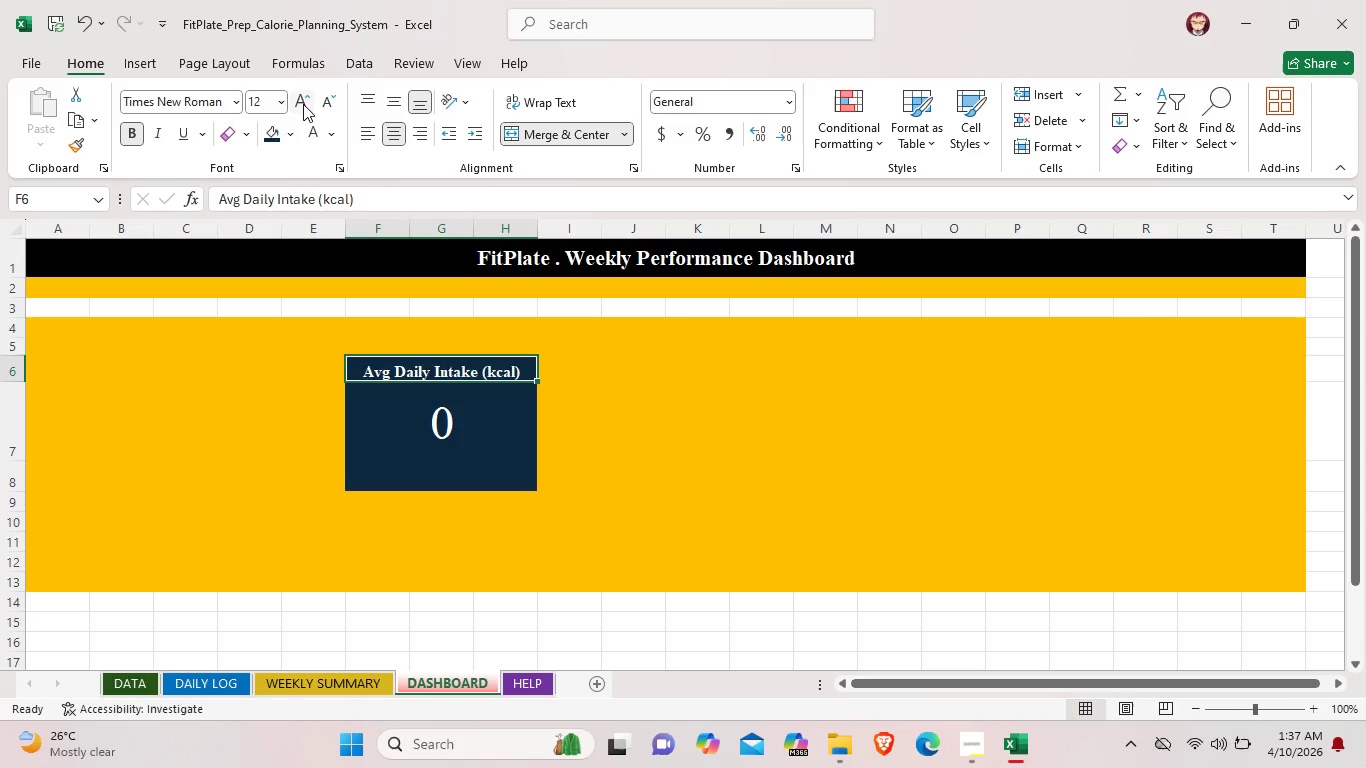 
double_click([303, 104])
 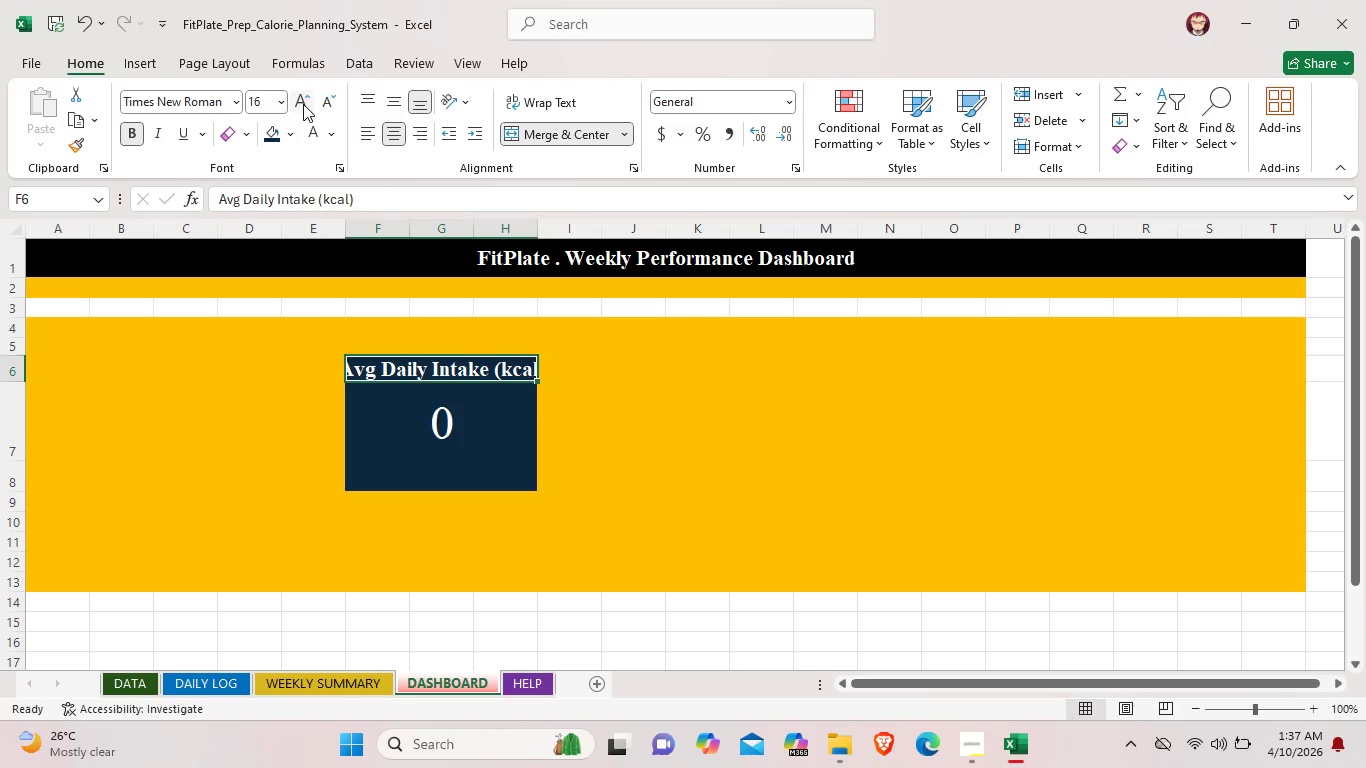 
left_click([303, 104])
 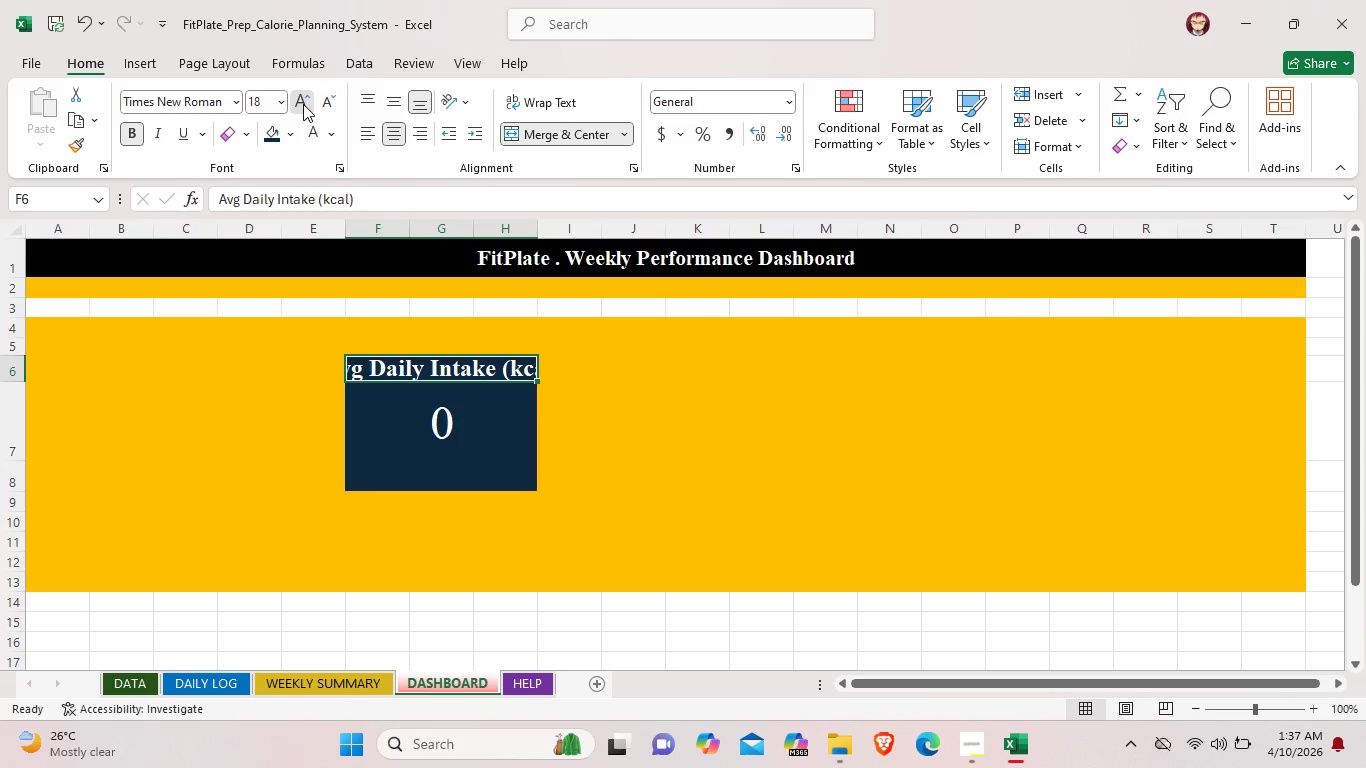 
double_click([303, 104])
 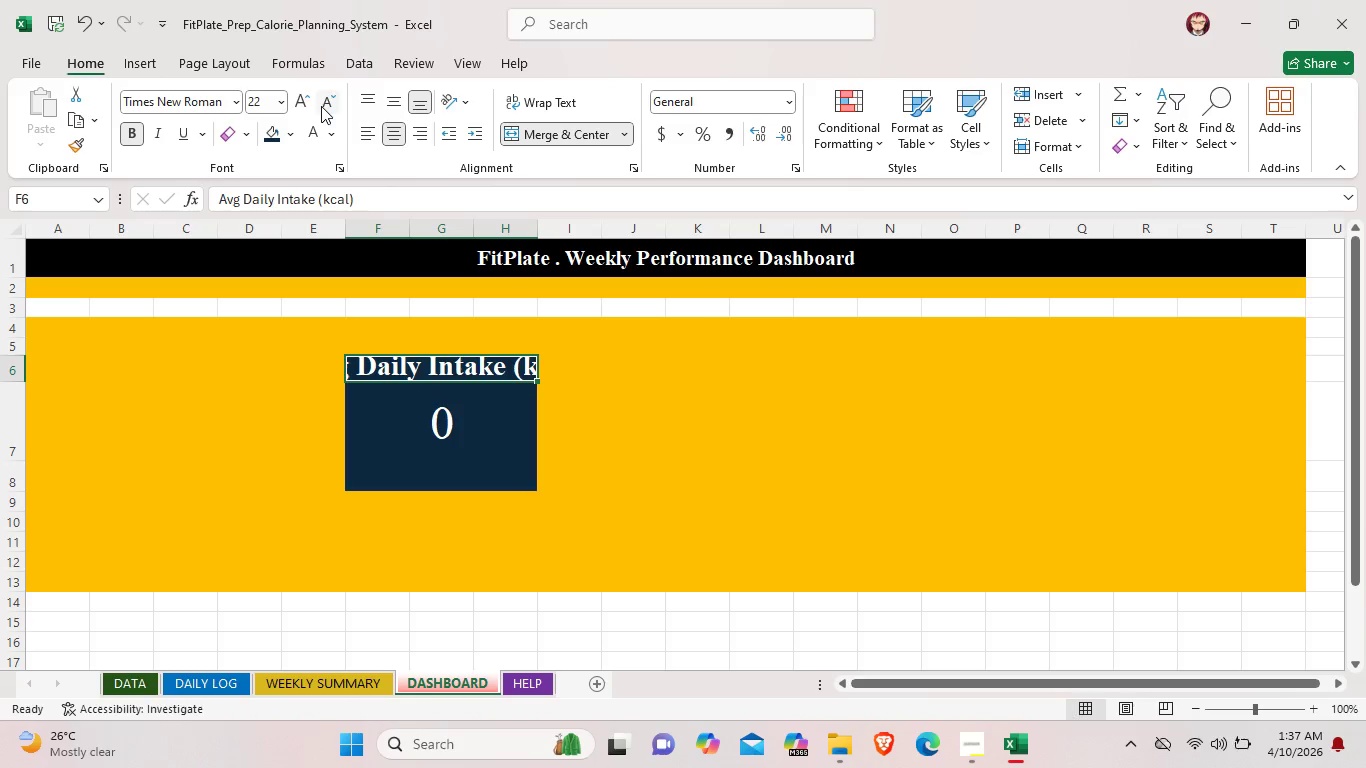 
double_click([321, 106])
 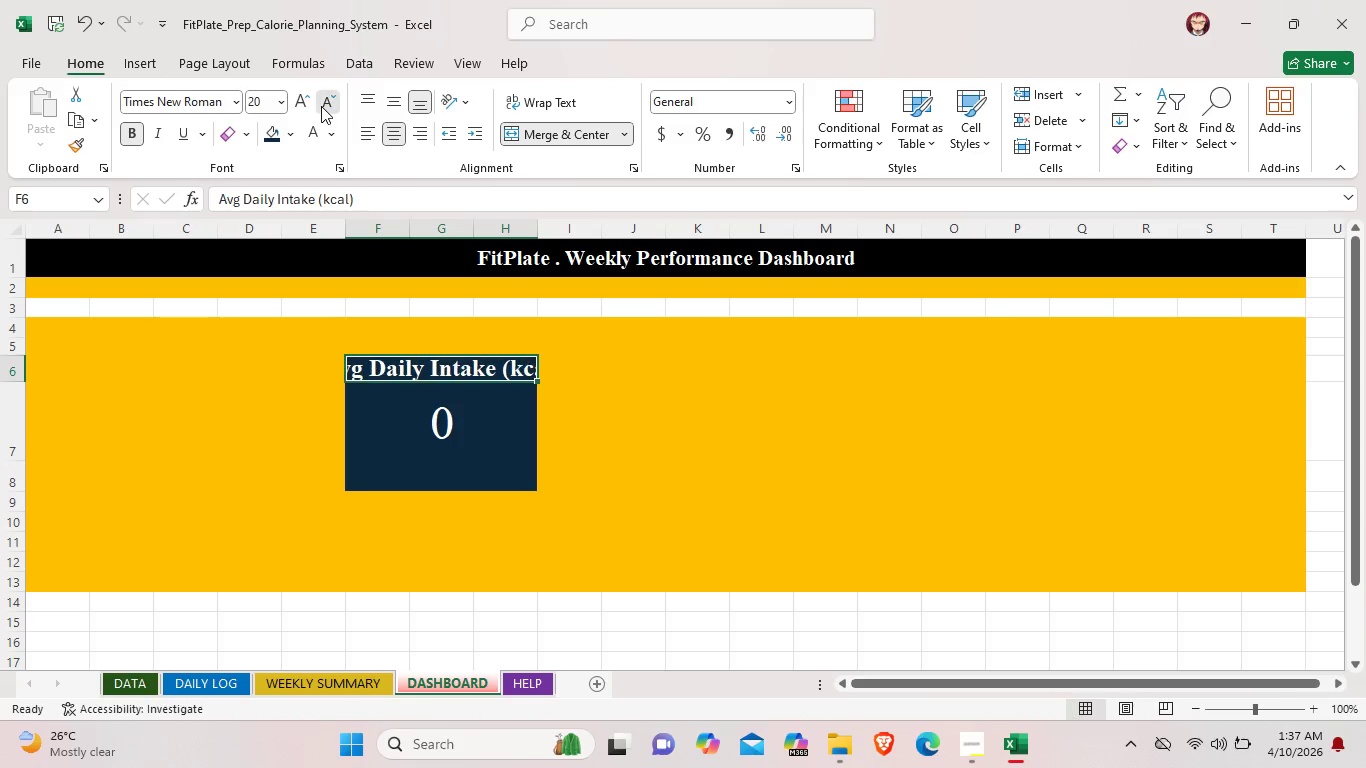 
triple_click([321, 106])
 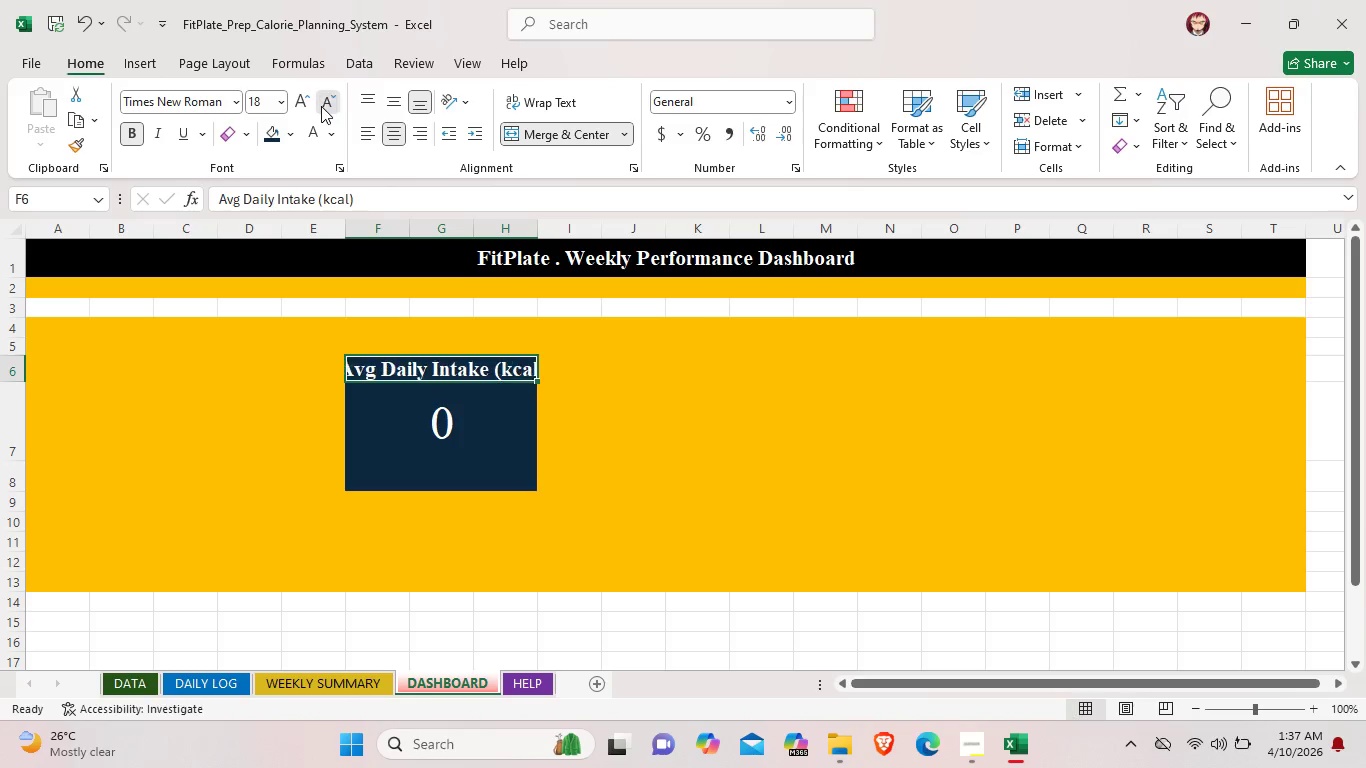 
triple_click([321, 106])
 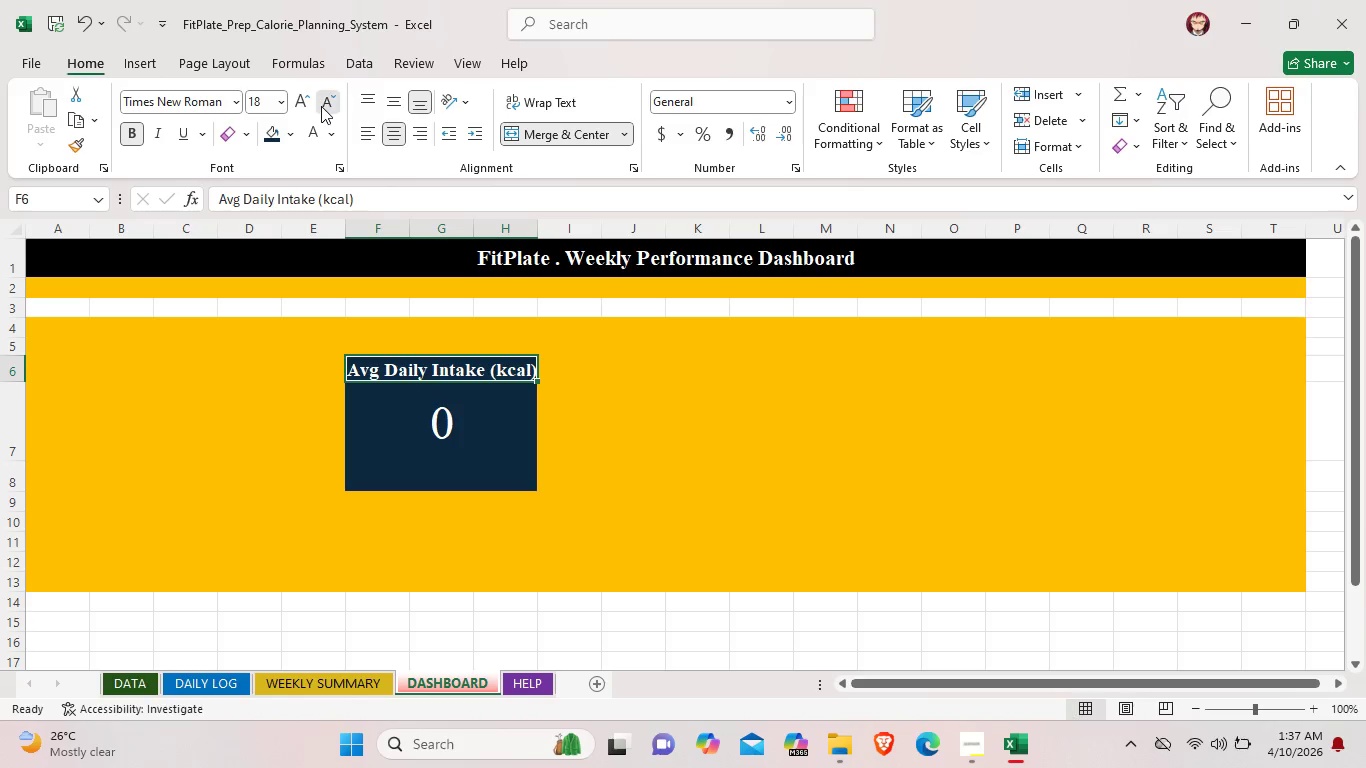 
triple_click([321, 106])
 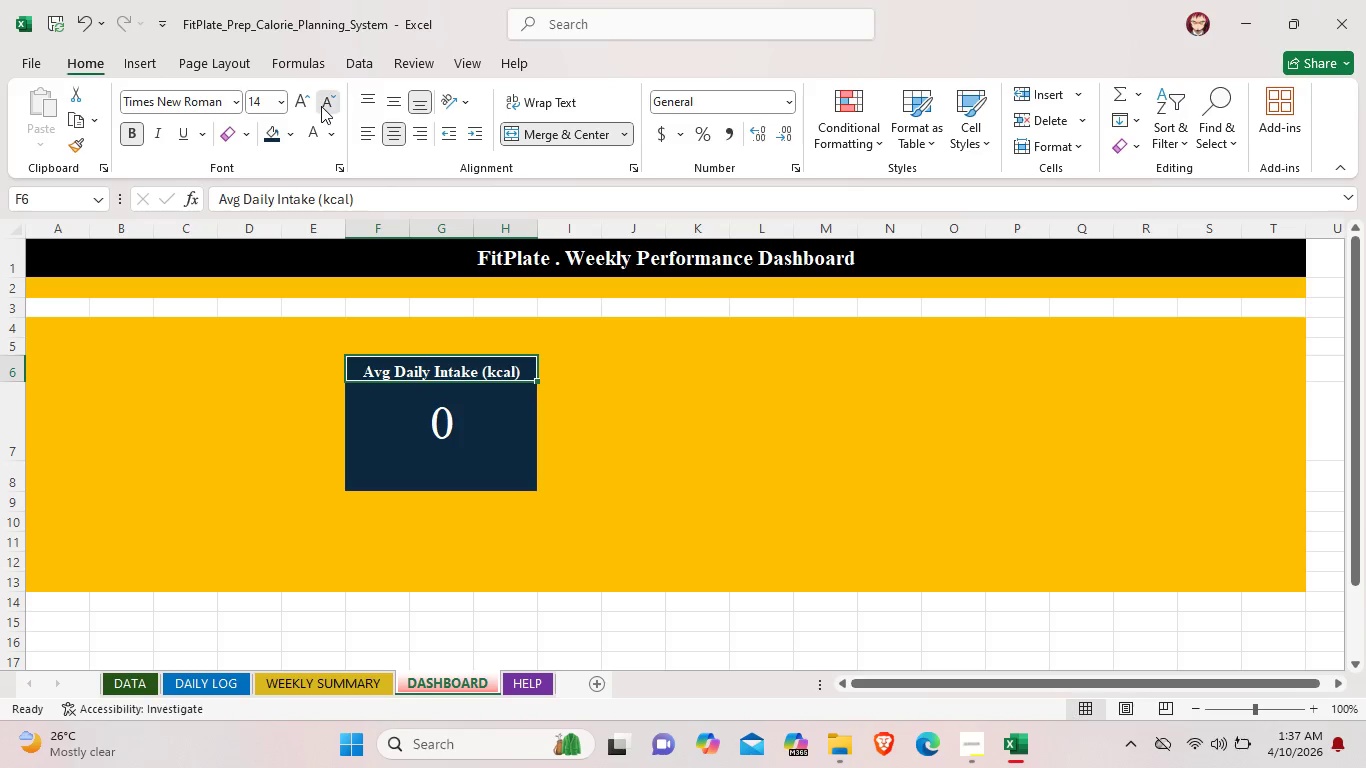 
triple_click([321, 106])
 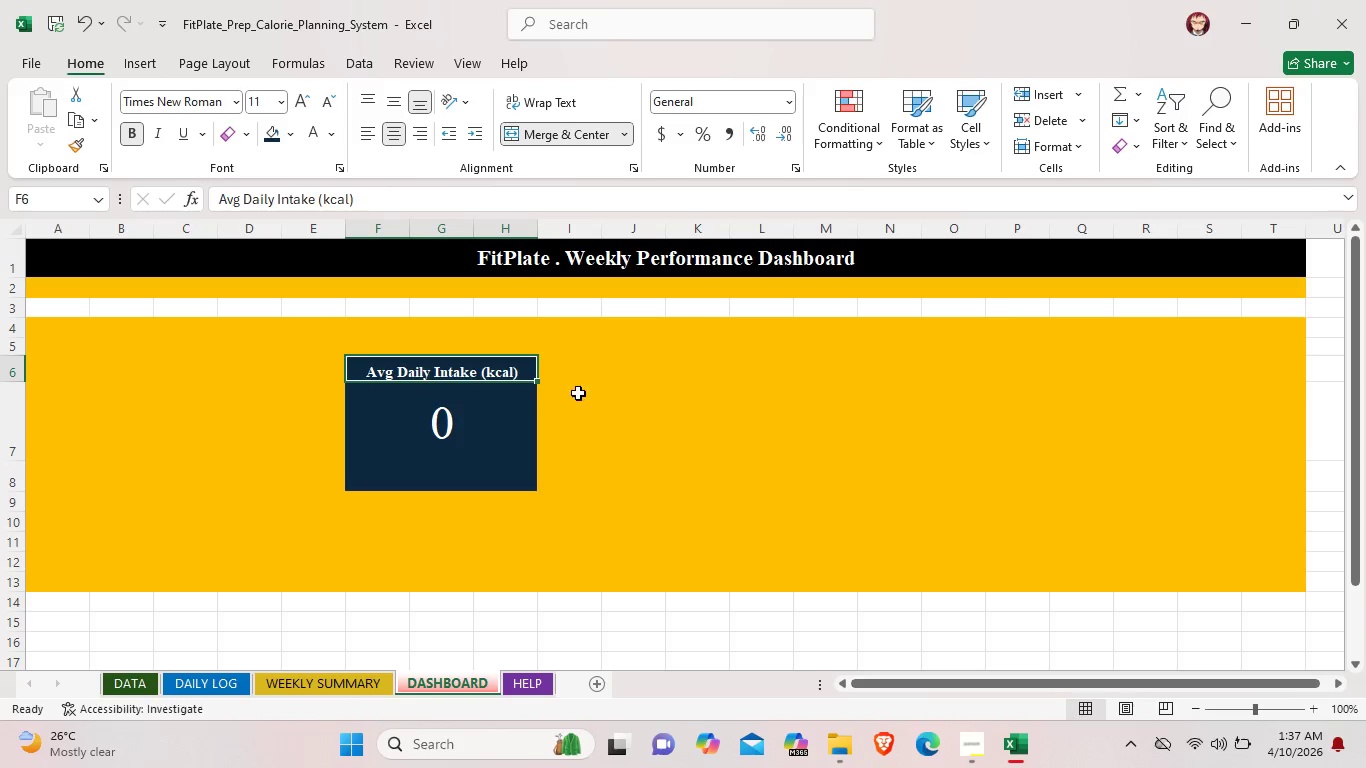 
left_click([588, 409])
 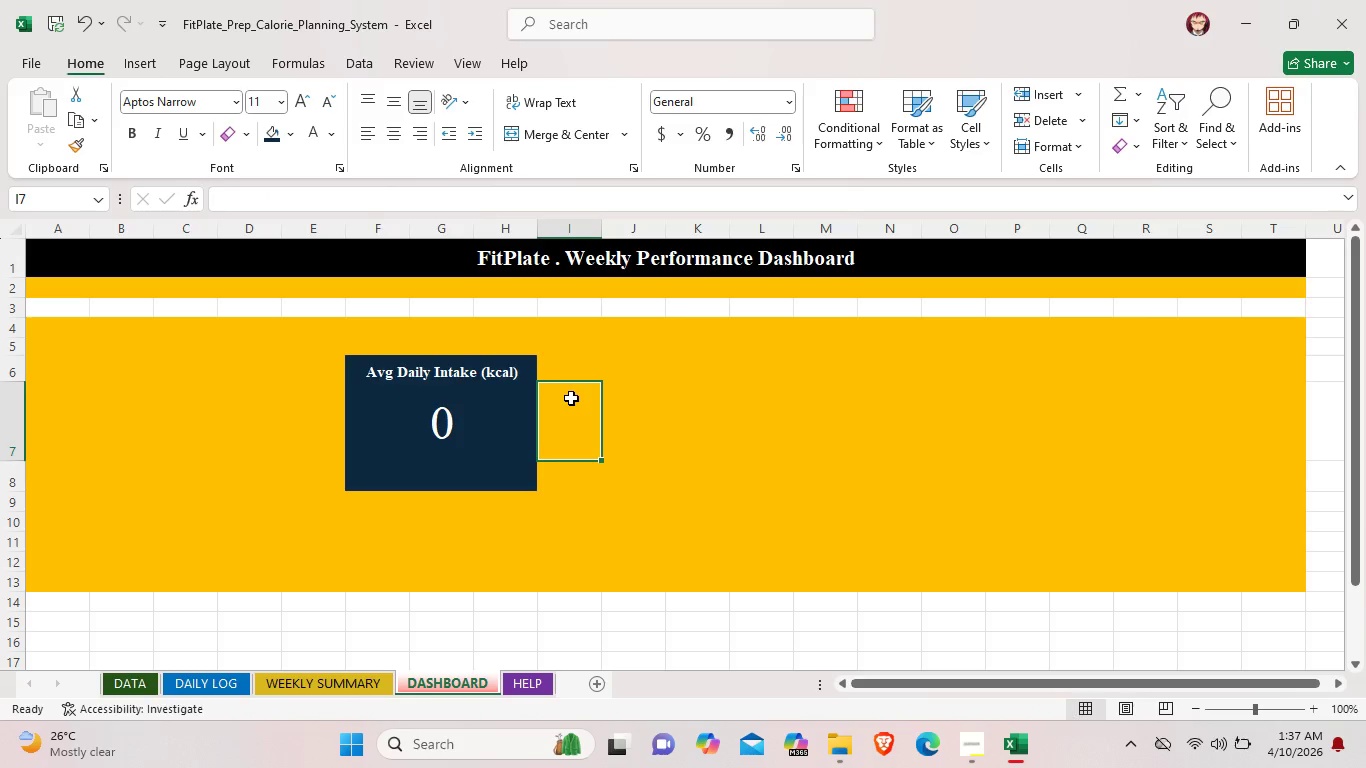 
left_click([523, 458])
 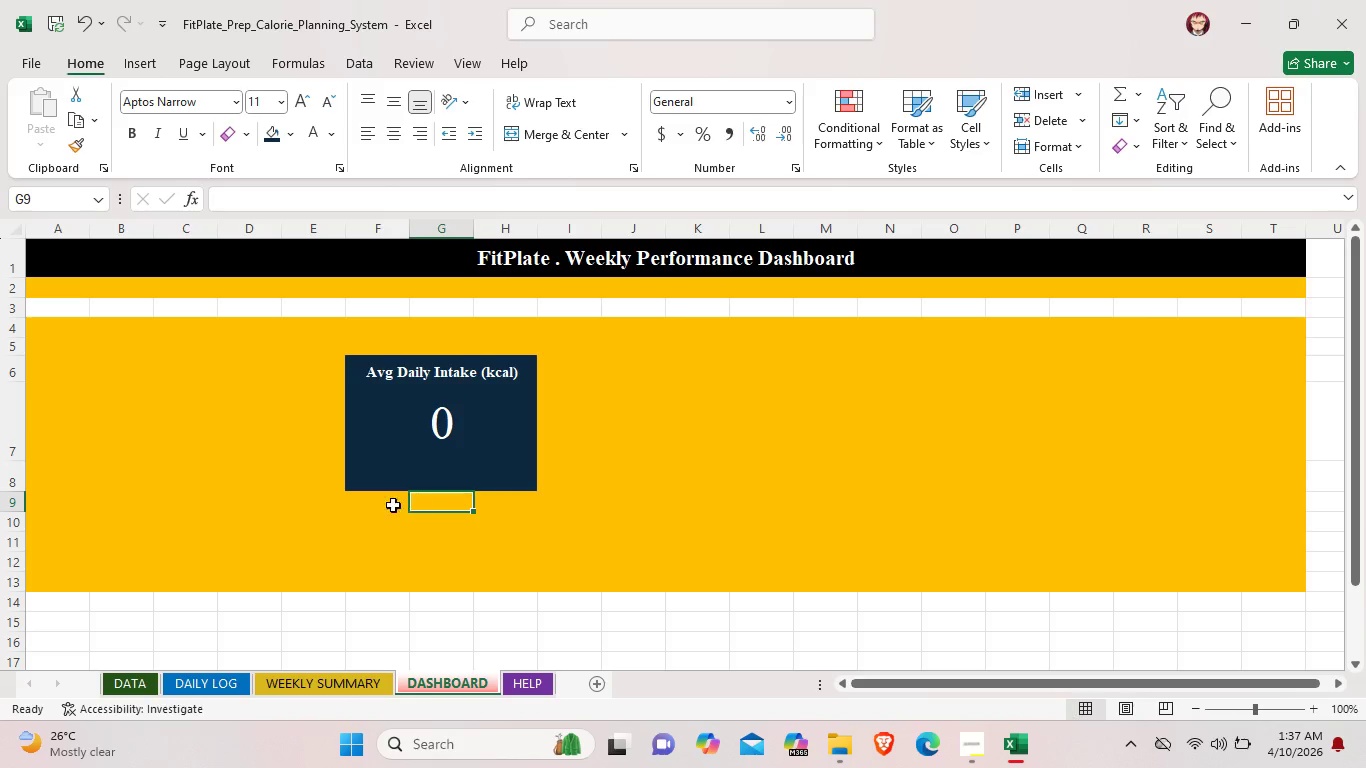 
double_click([368, 506])
 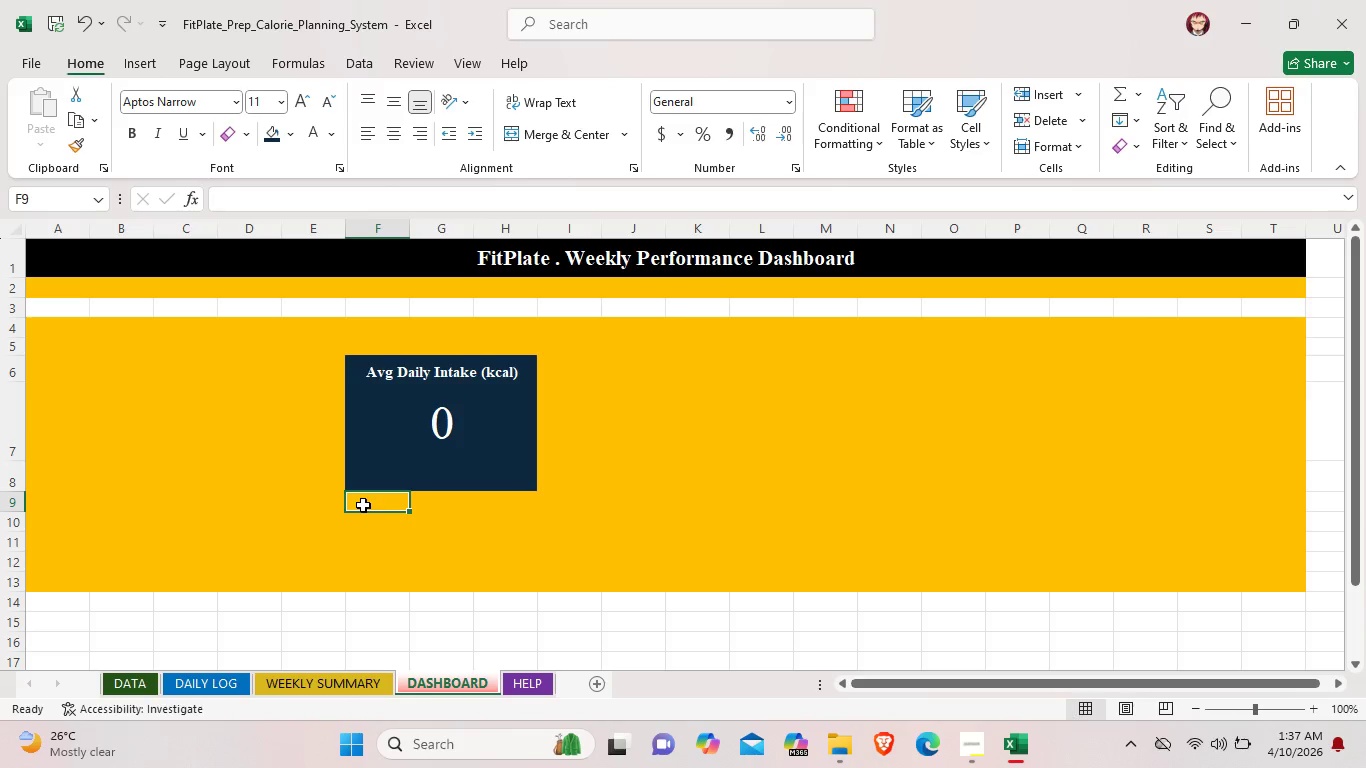 
left_click_drag(start_coordinate=[363, 505], to_coordinate=[511, 507])
 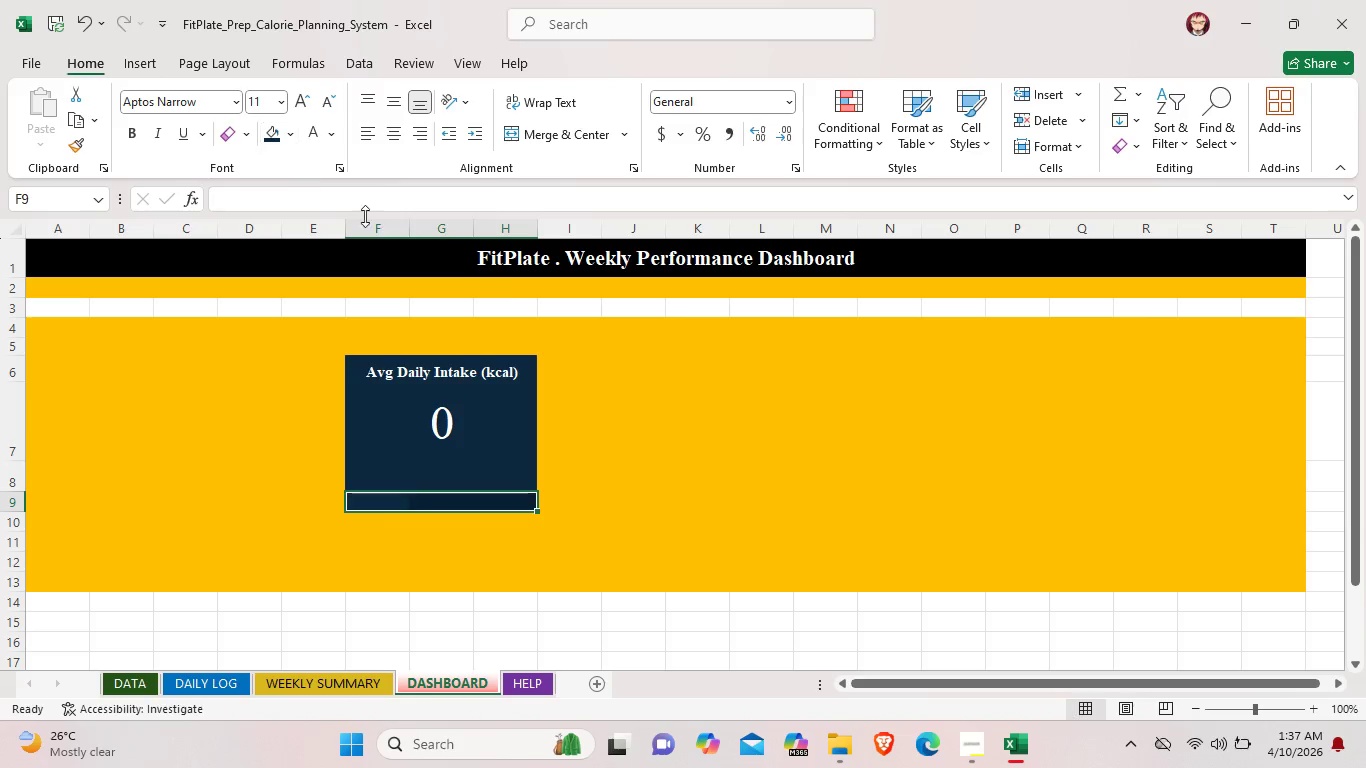 
left_click([761, 426])
 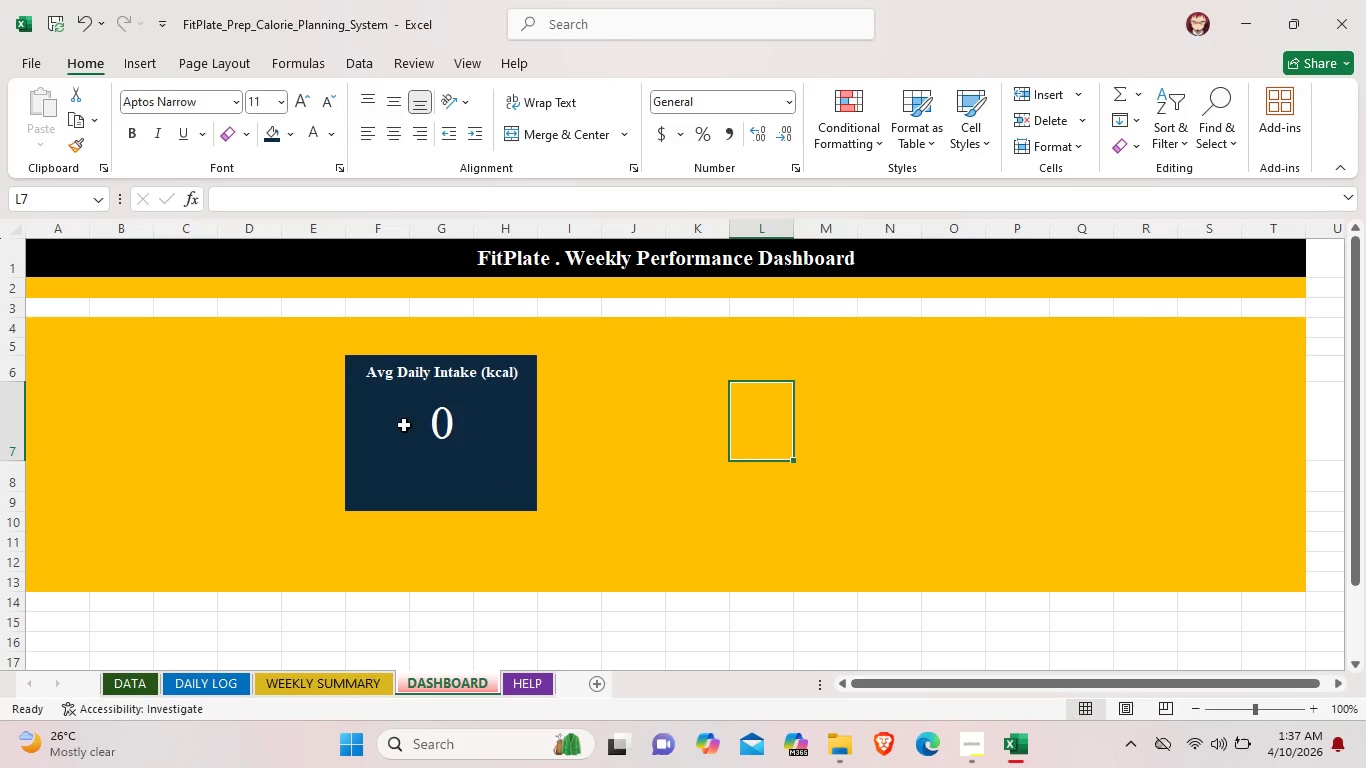 
left_click([438, 428])
 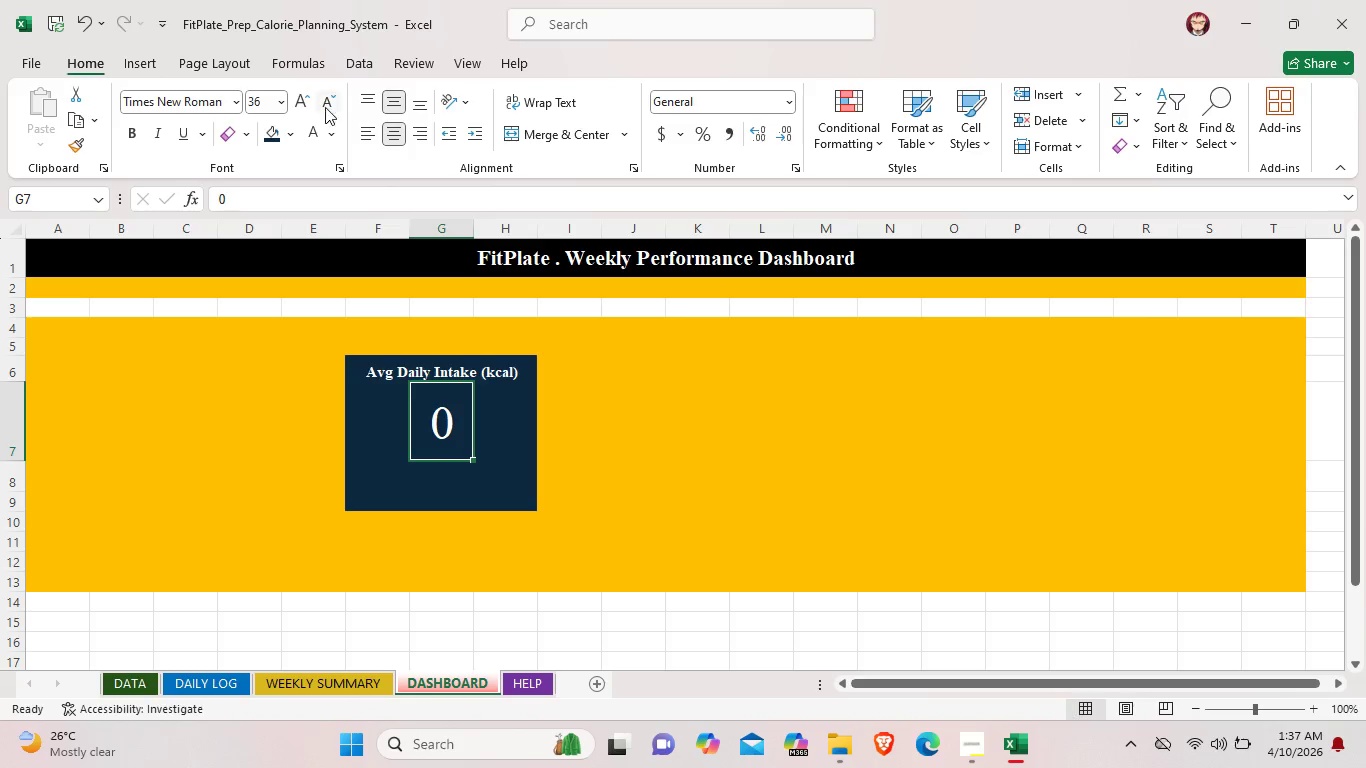 
left_click([318, 95])
 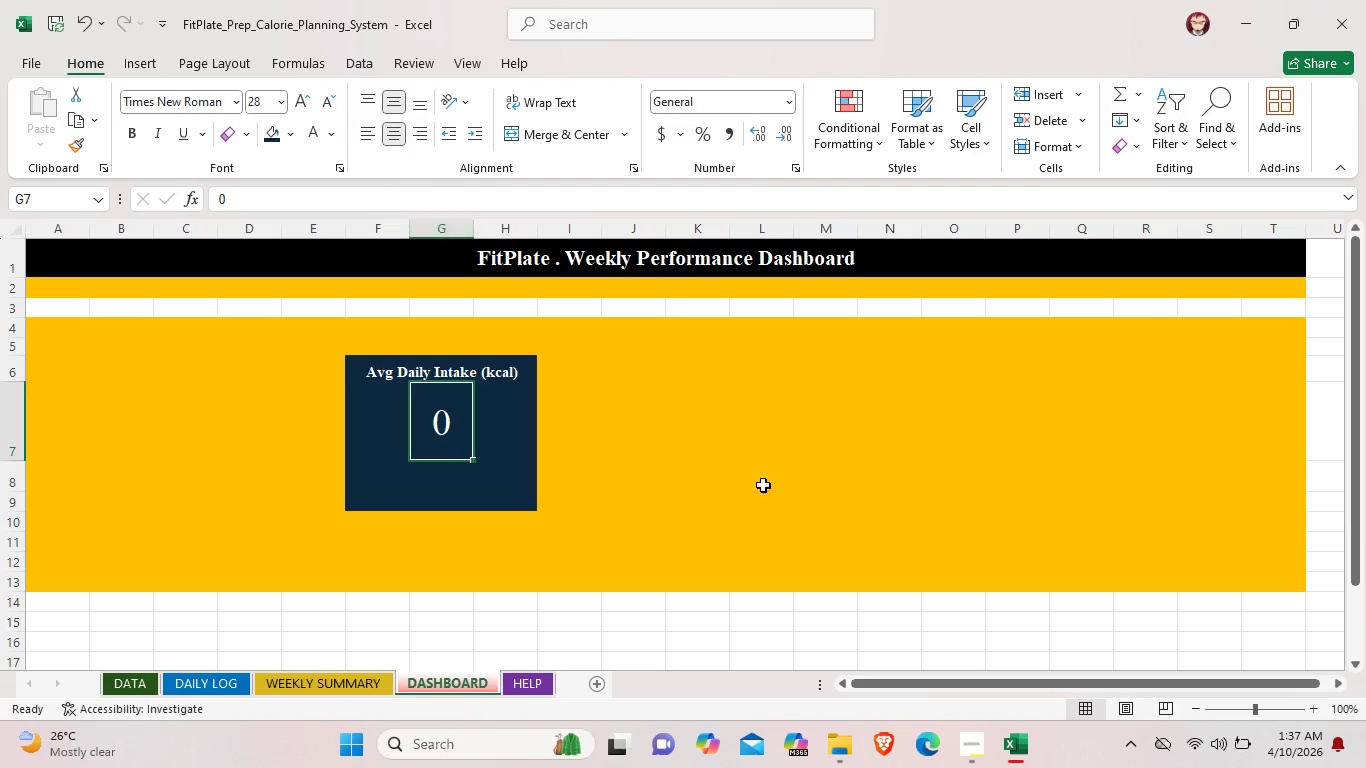 
left_click([793, 510])
 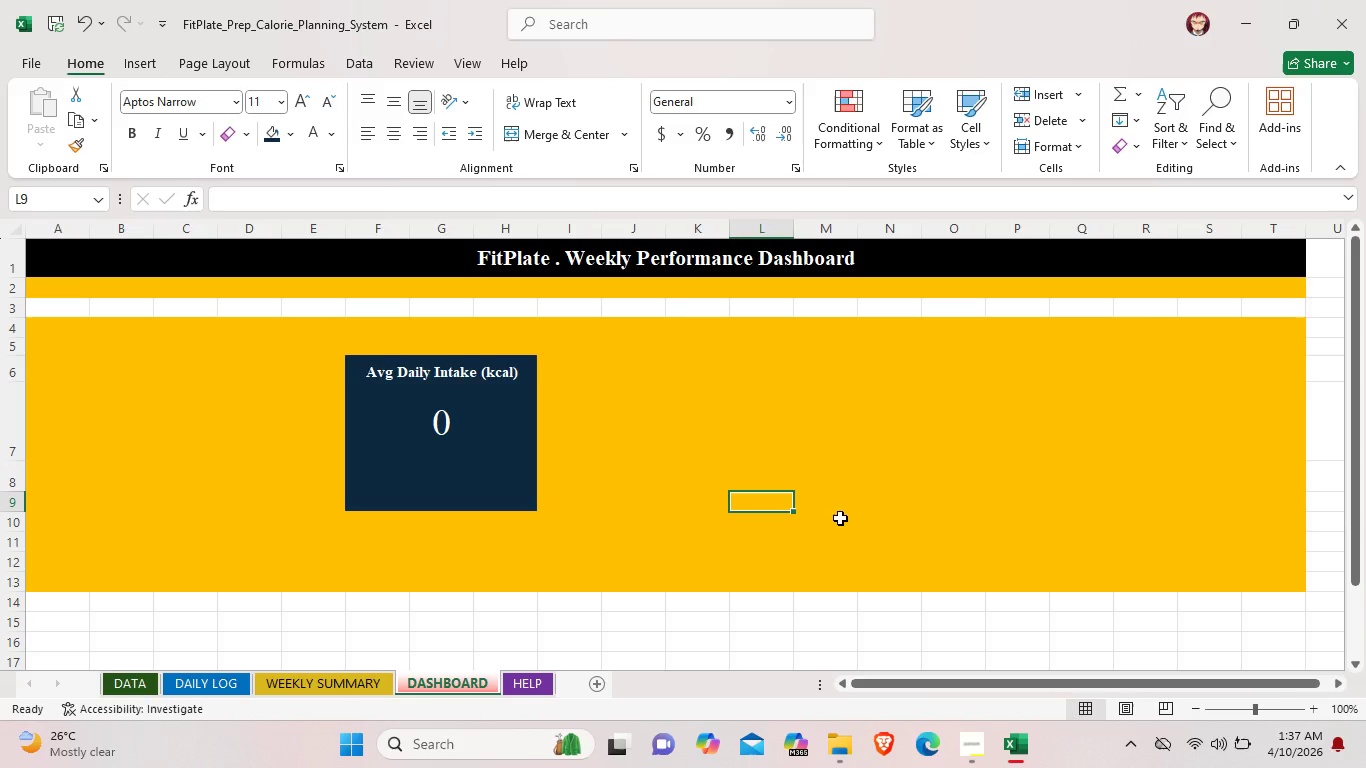 
wait(15.12)
 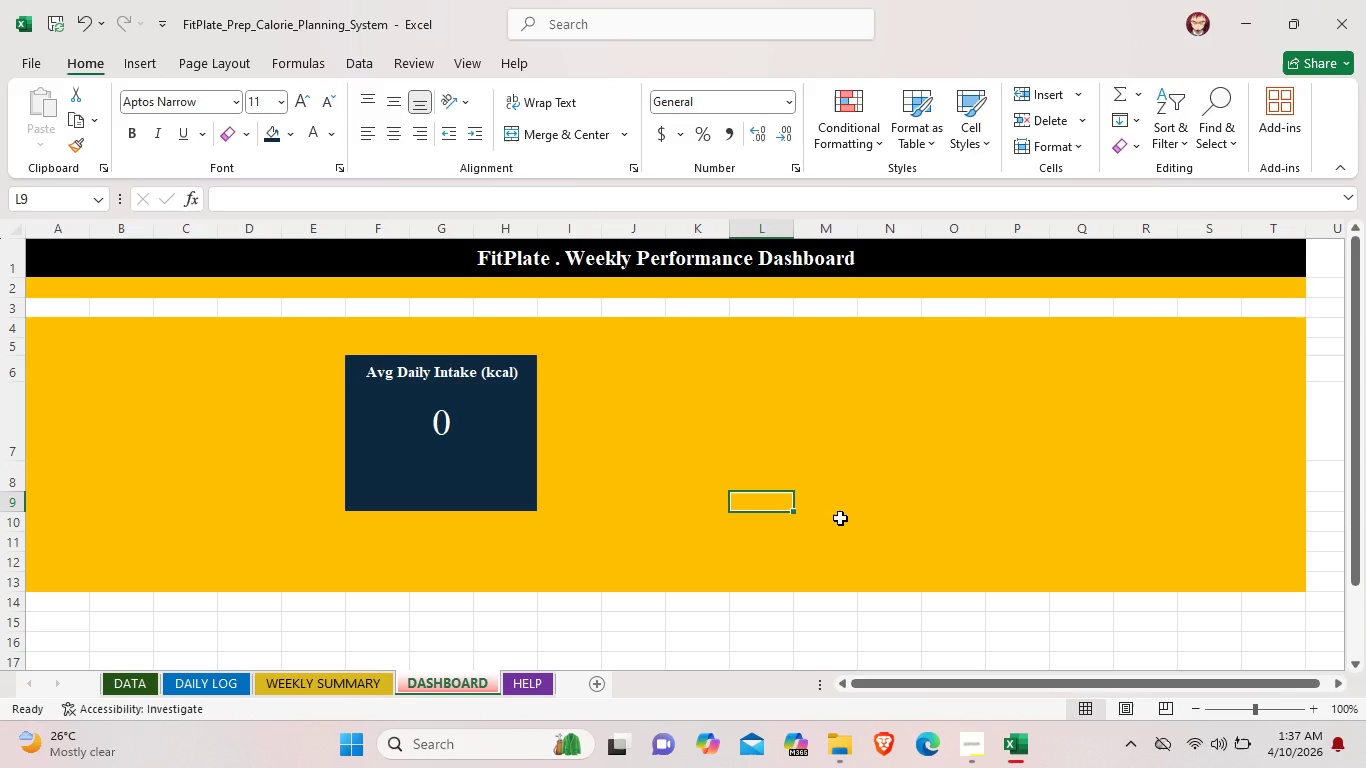 
left_click([62, 544])
 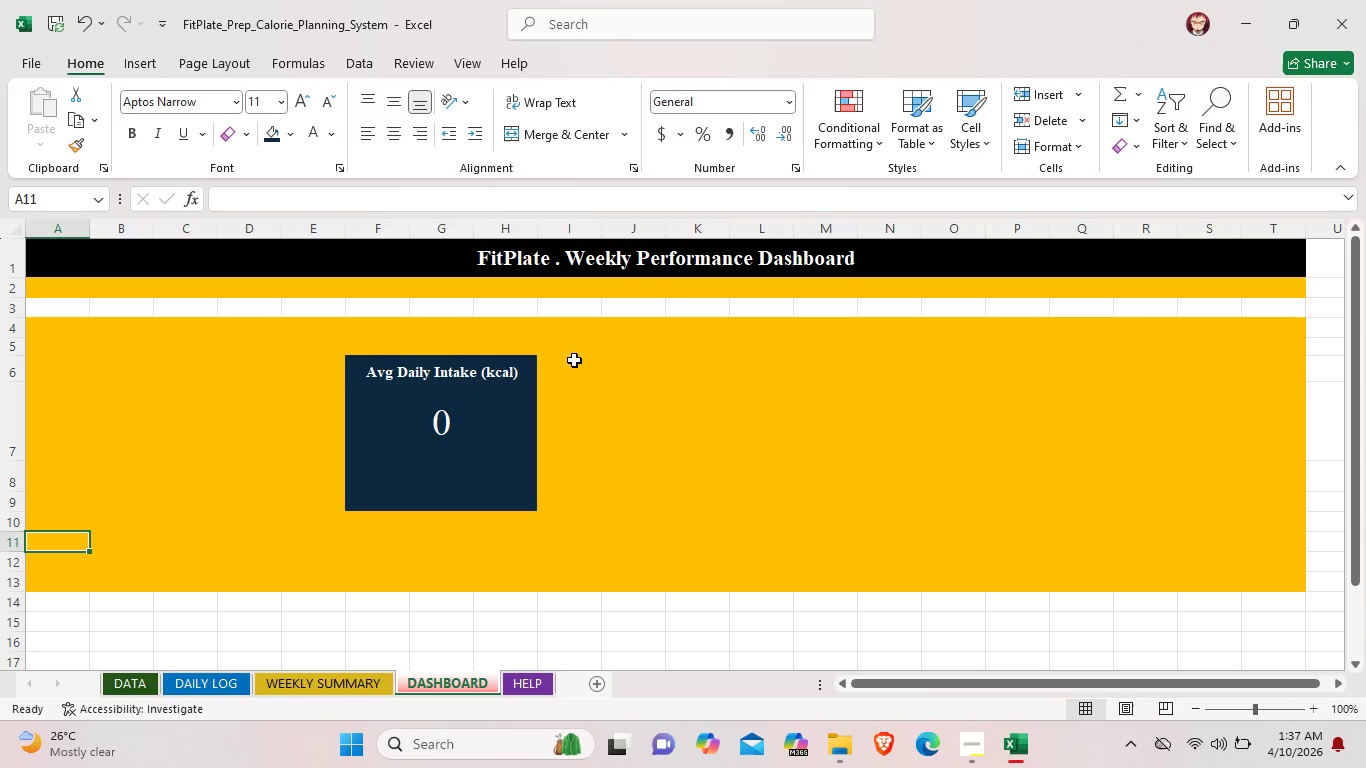 
wait(10.14)
 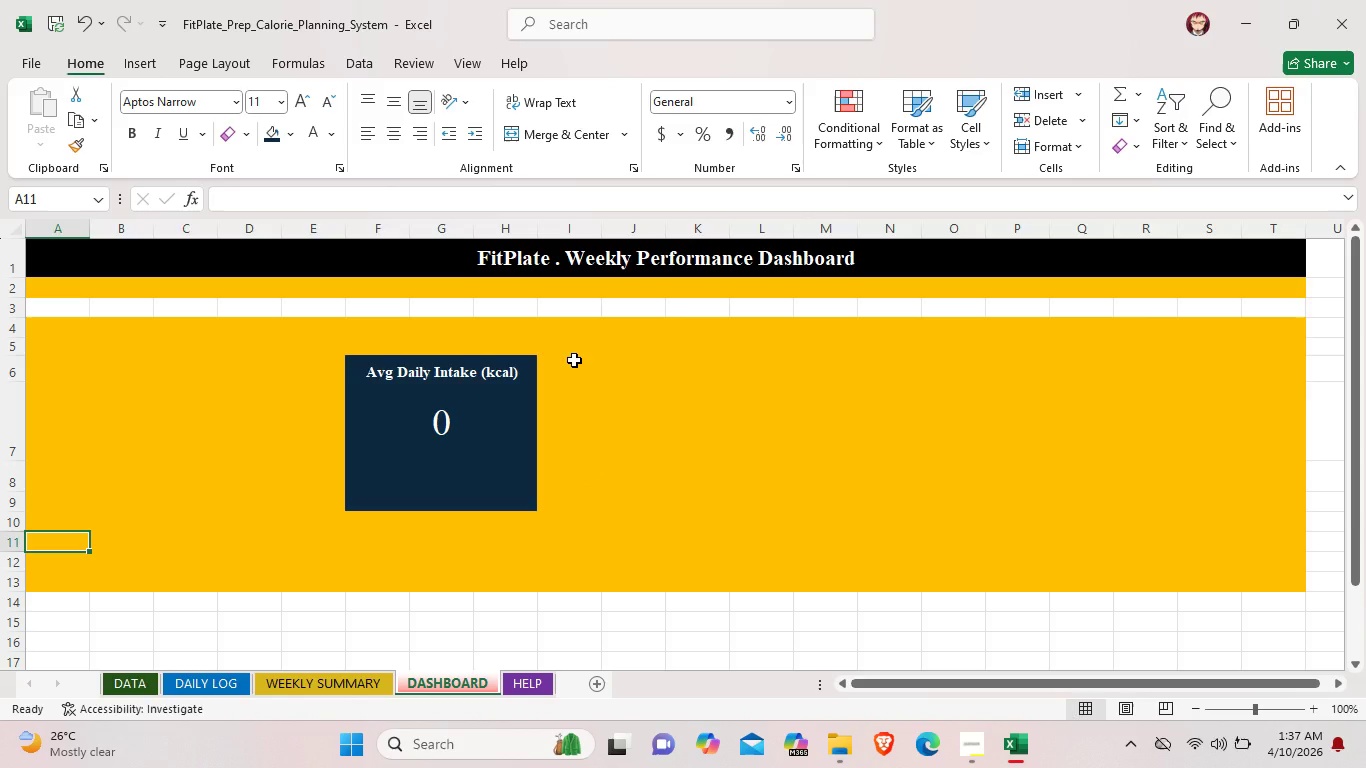 
left_click_drag(start_coordinate=[63, 543], to_coordinate=[1280, 581])
 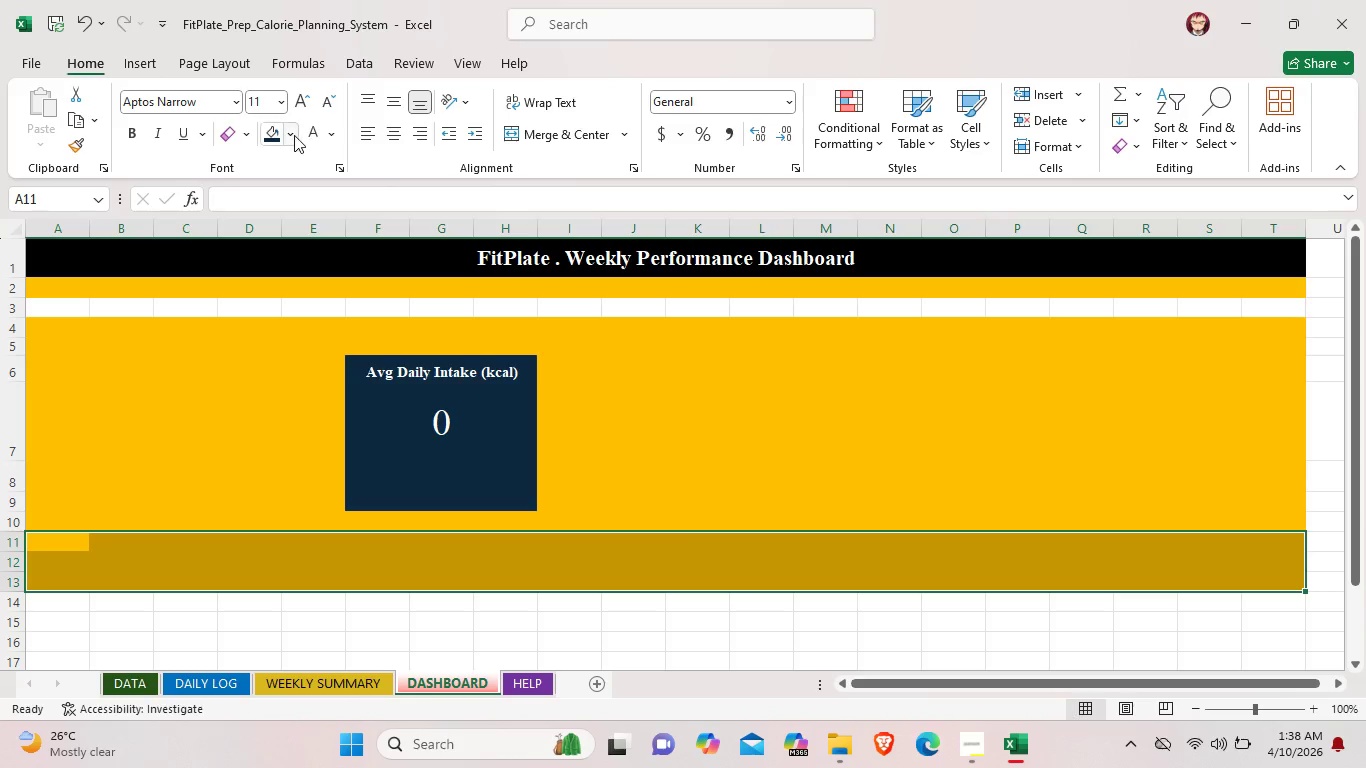 
left_click([289, 135])
 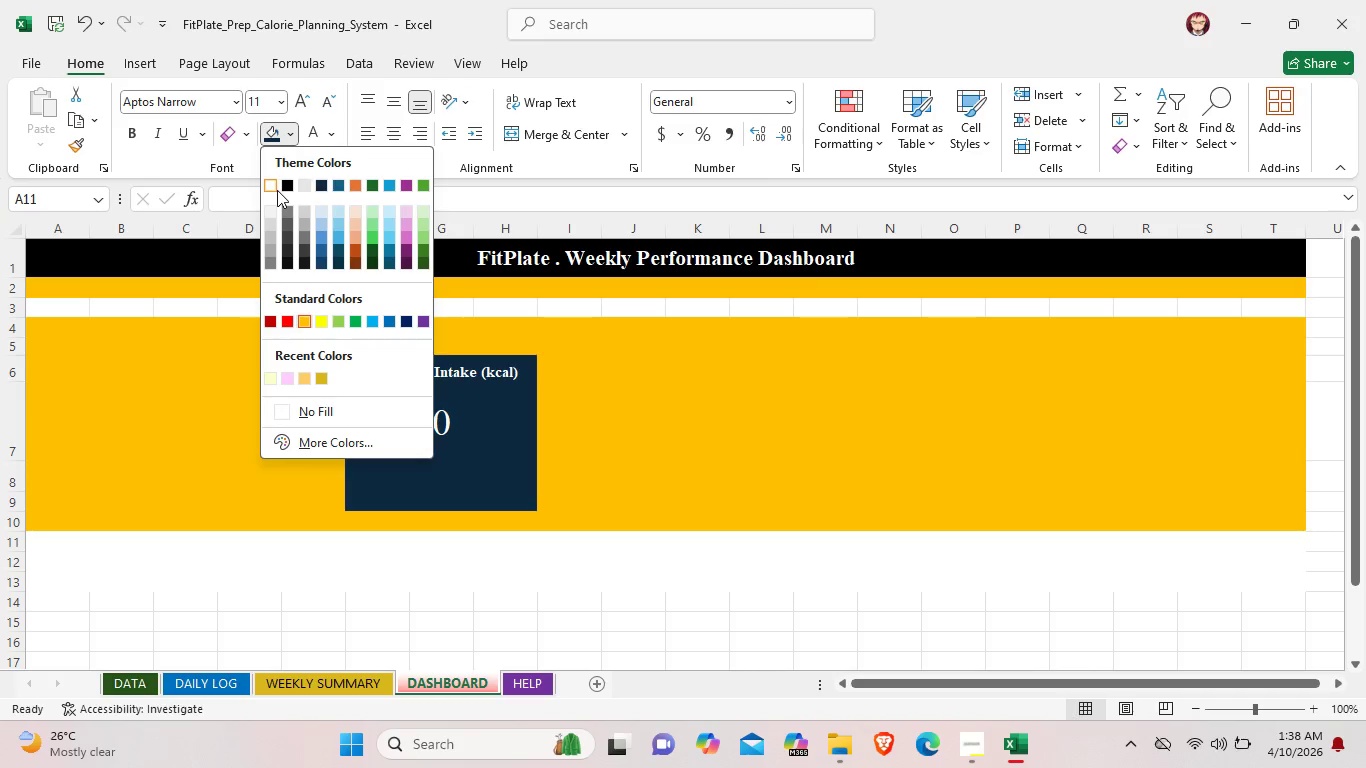 
left_click([277, 190])
 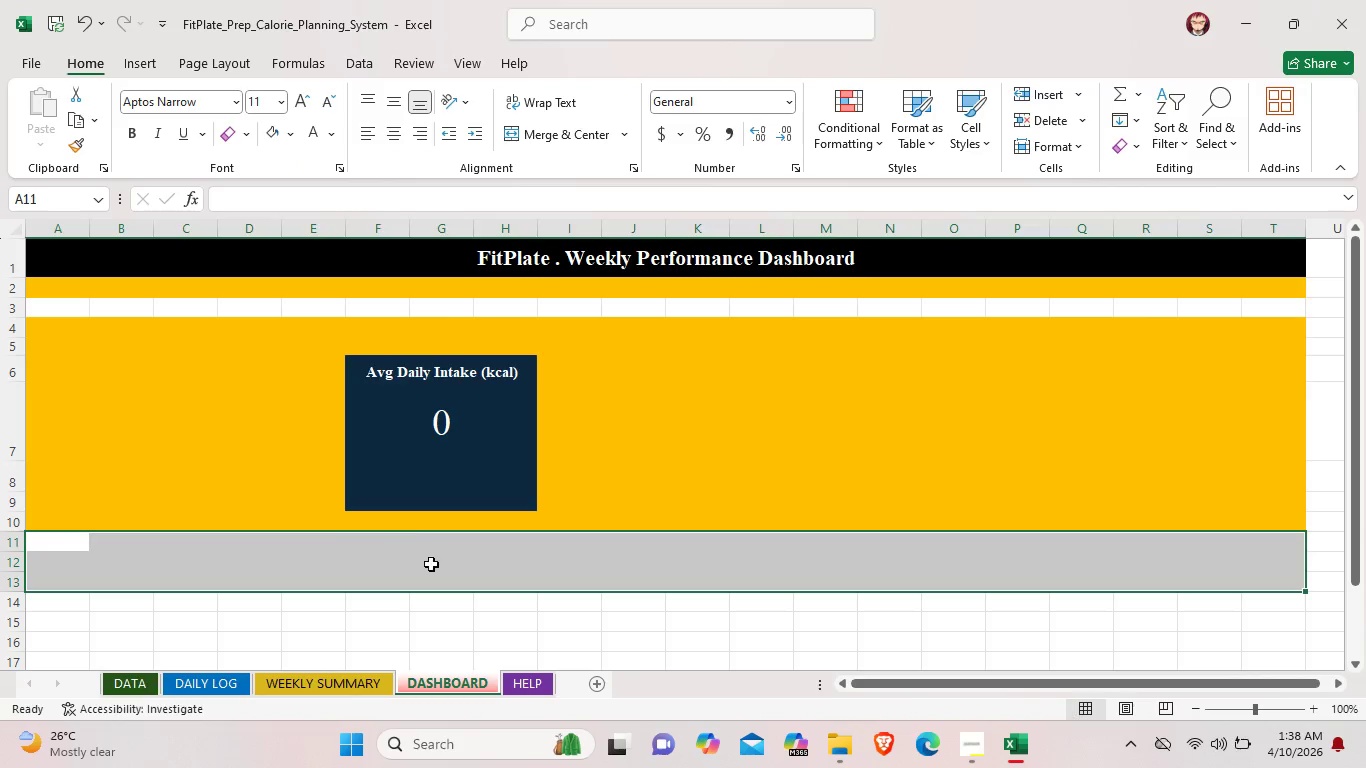 
left_click([432, 565])
 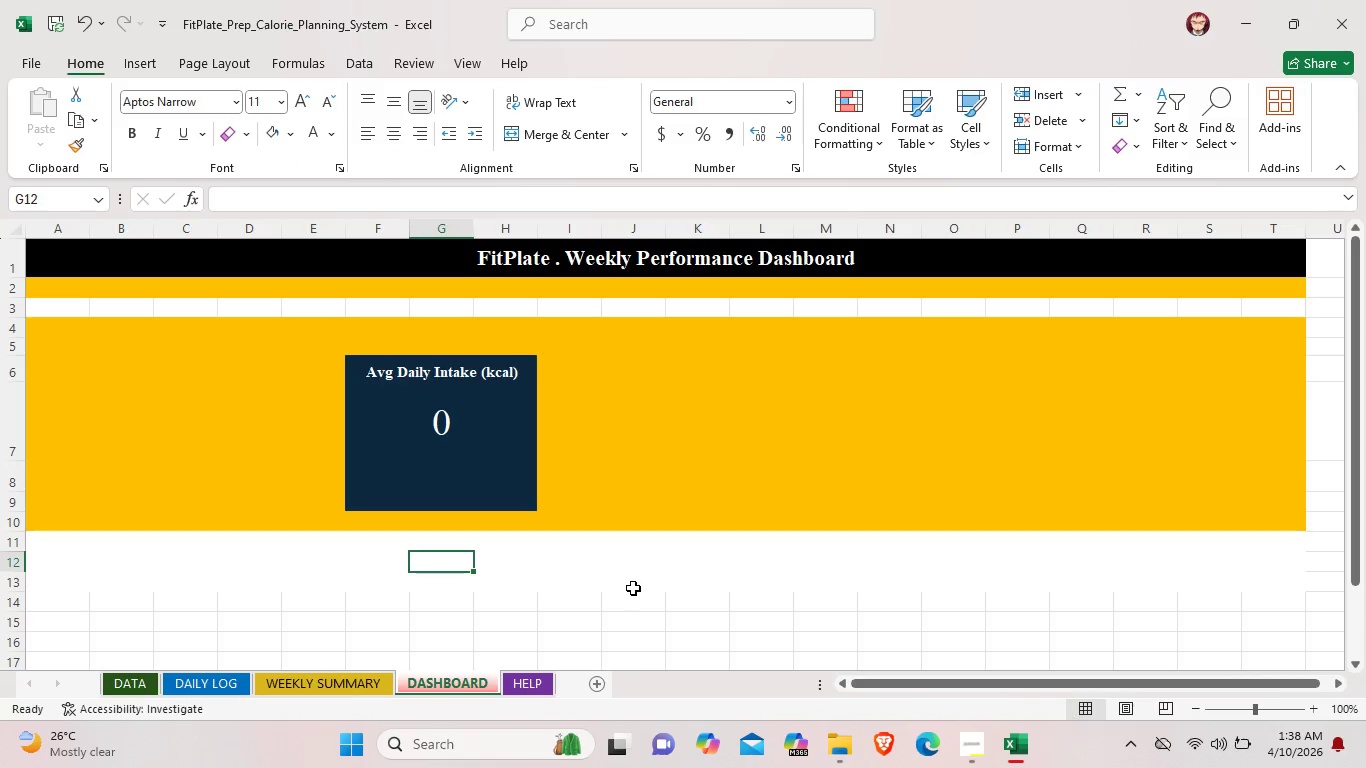 
left_click([640, 588])
 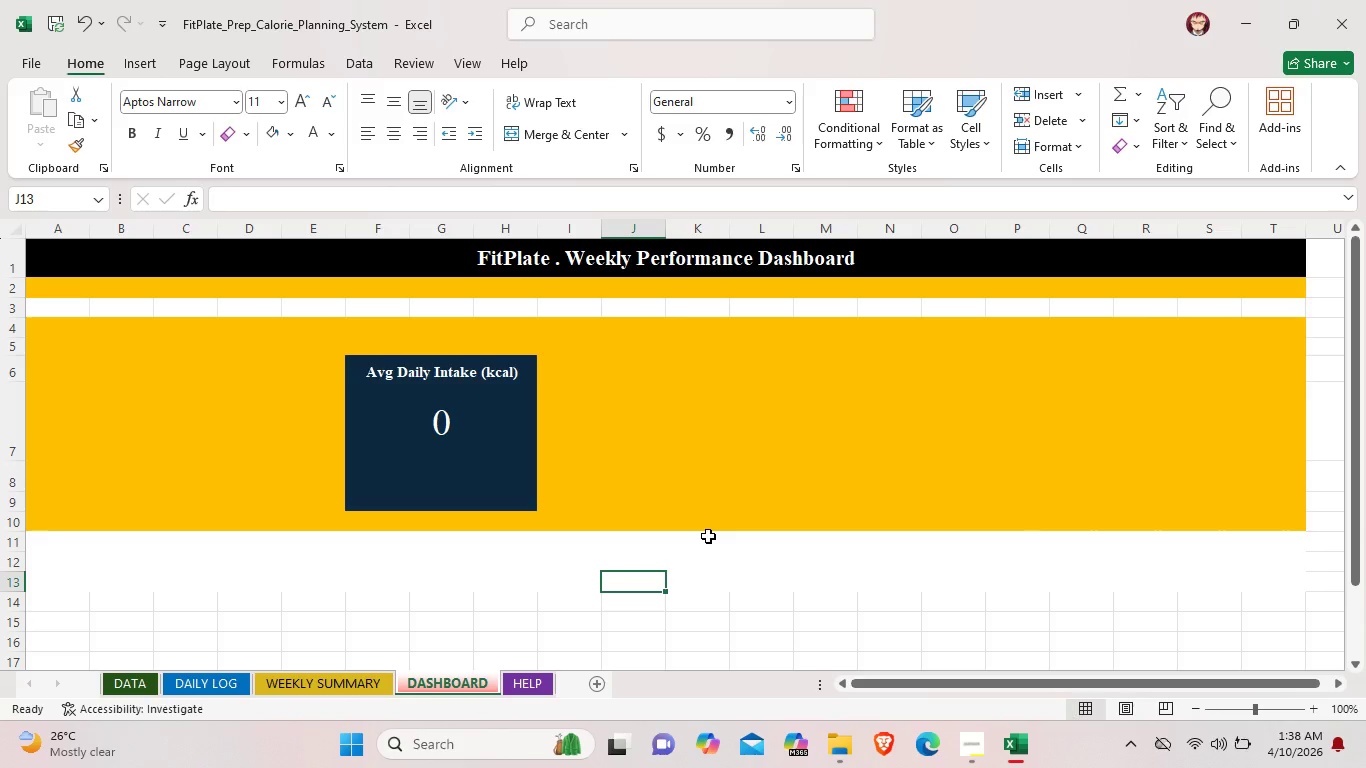 
wait(15.78)
 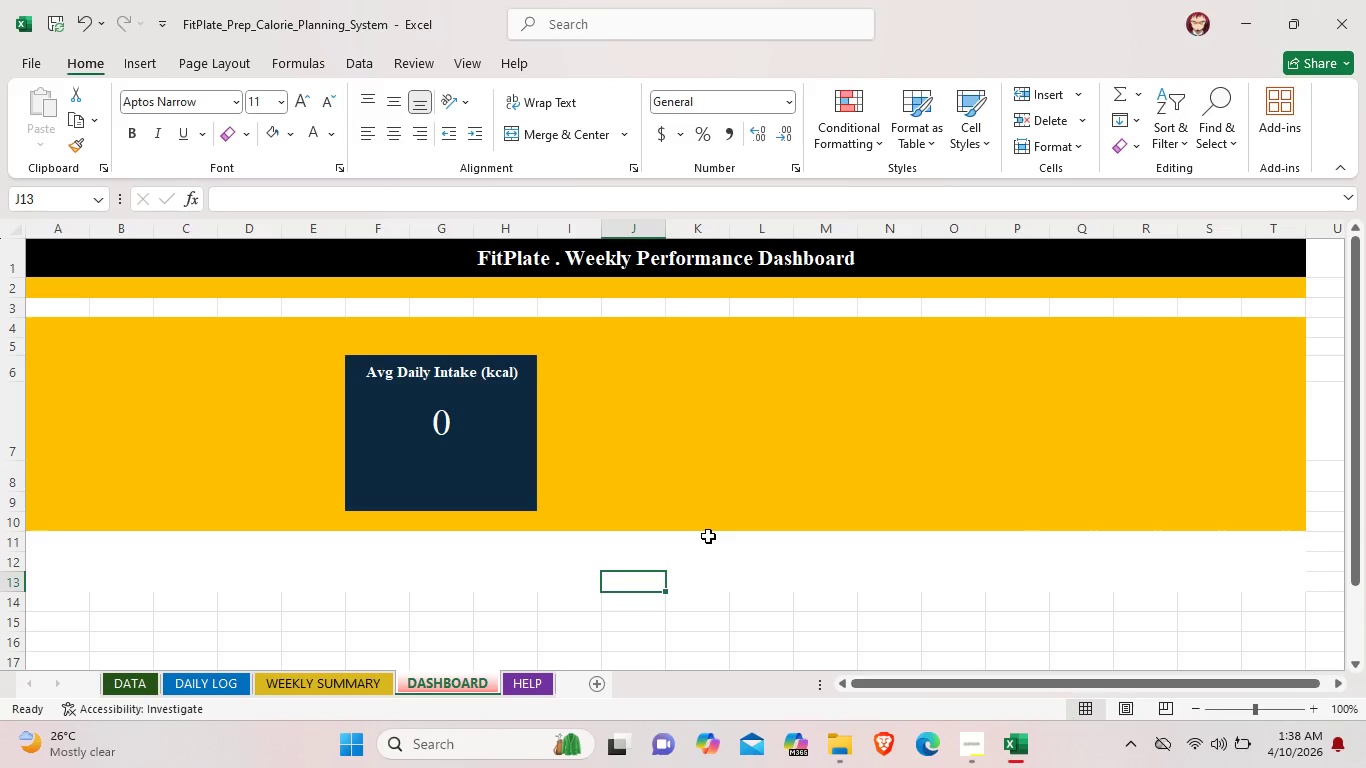 
left_click([799, 365])
 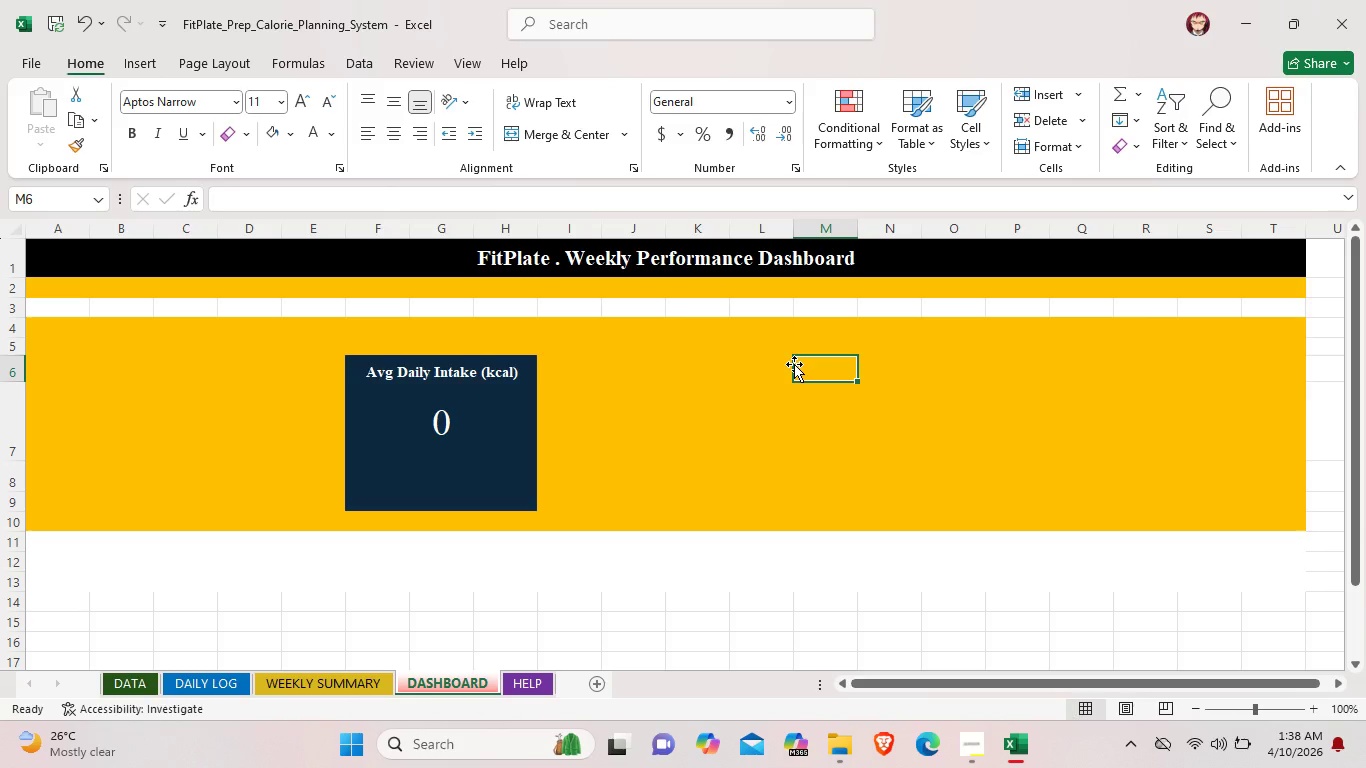 
wait(7.83)
 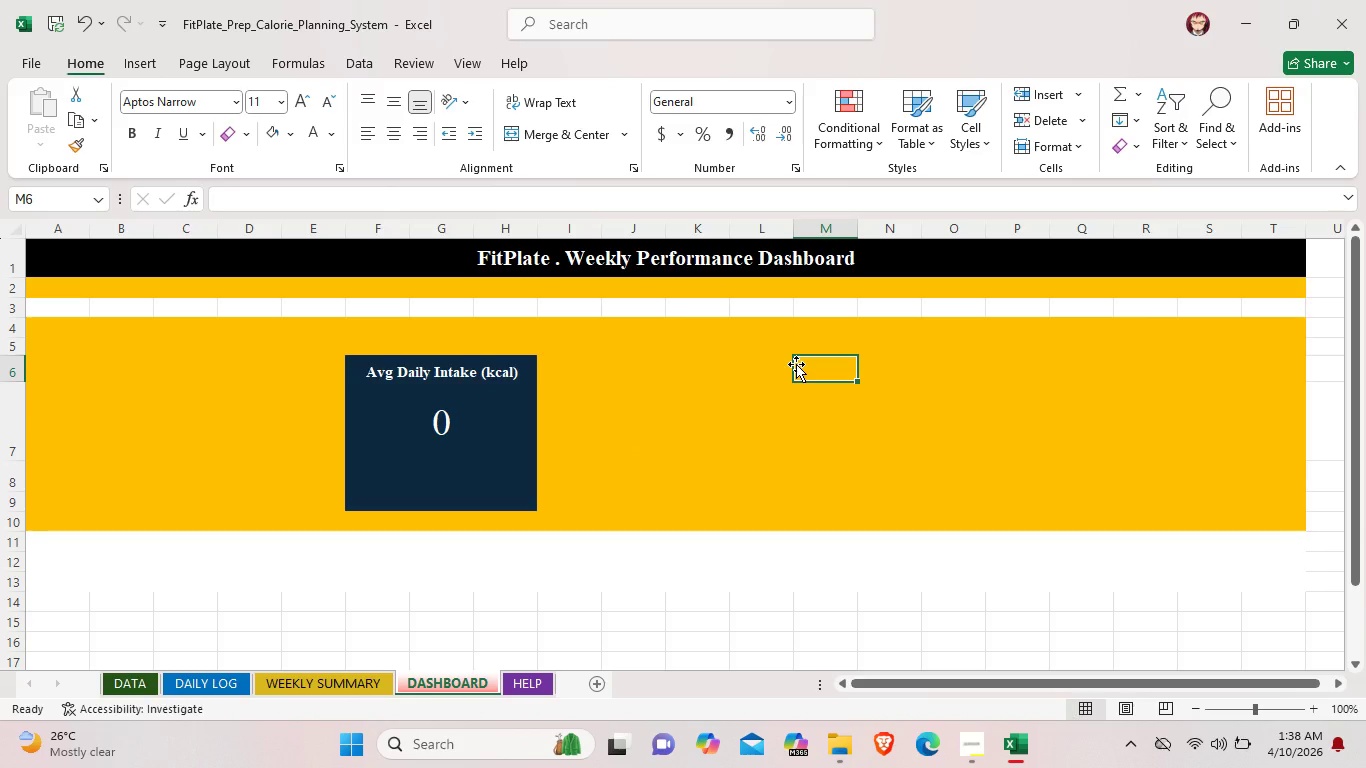 
left_click_drag(start_coordinate=[905, 676], to_coordinate=[1152, 669])
 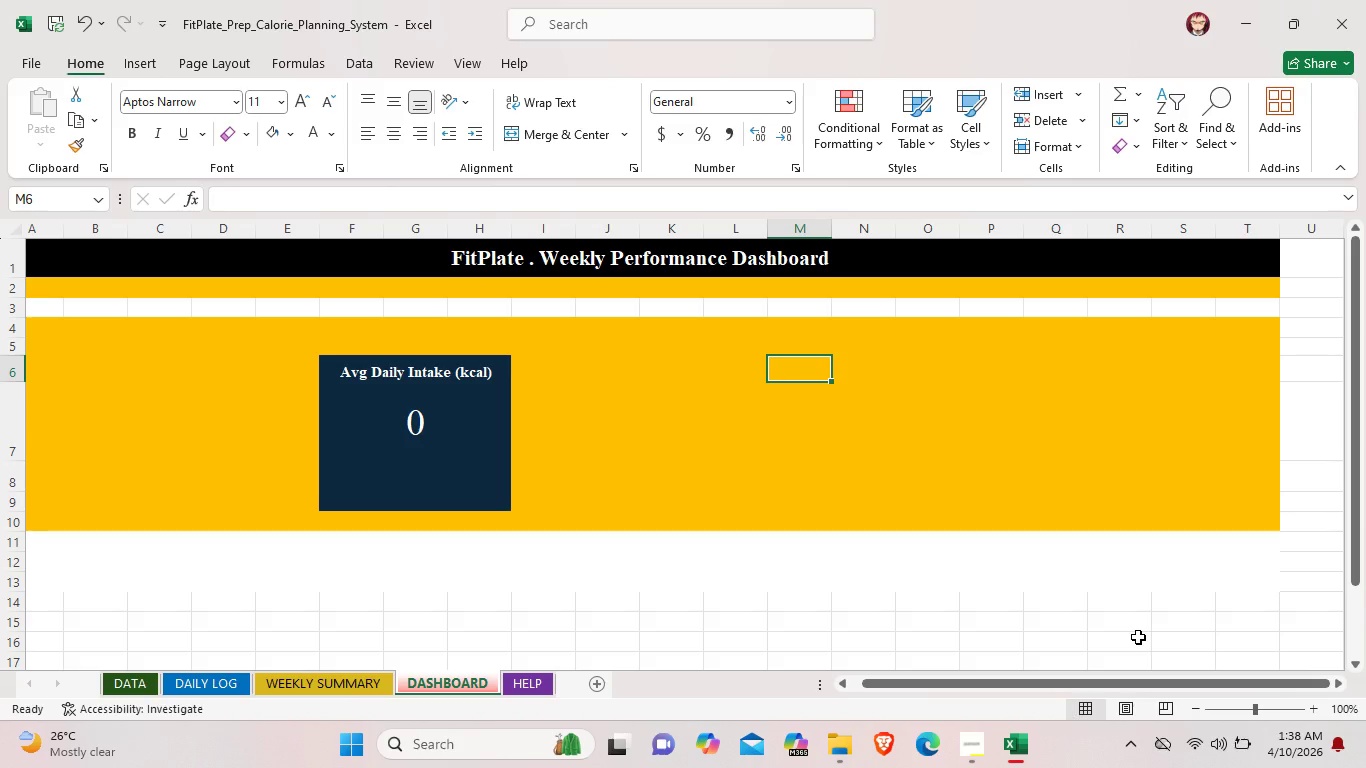 
wait(21.95)
 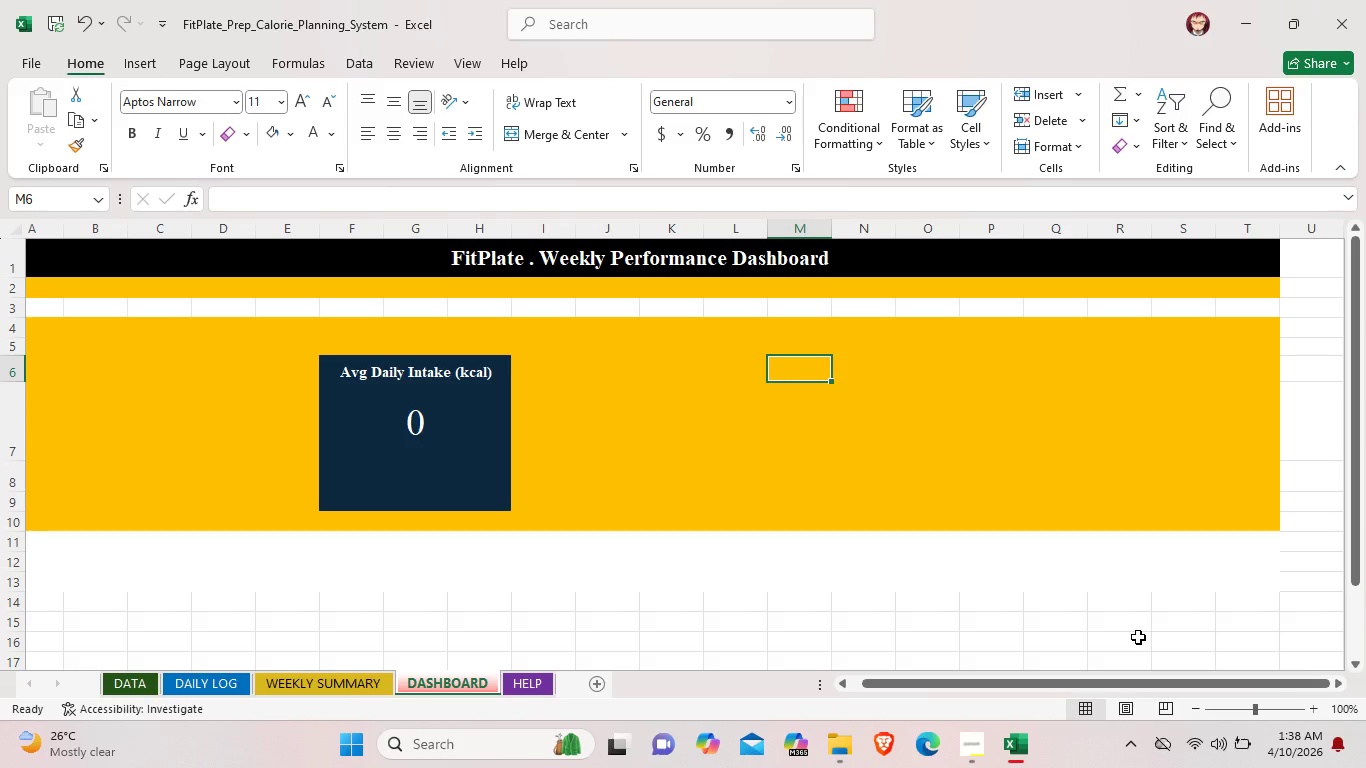 
left_click([325, 364])
 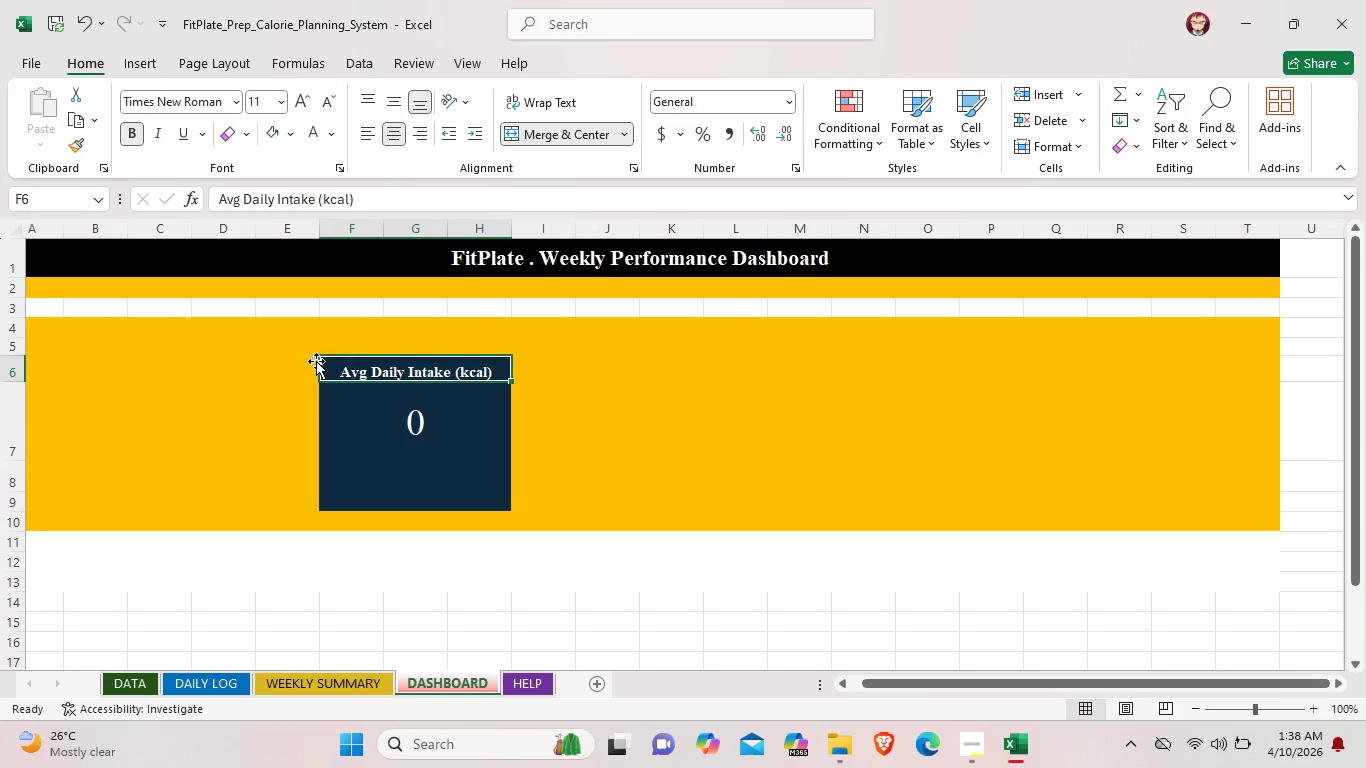 
left_click_drag(start_coordinate=[316, 361], to_coordinate=[382, 474])
 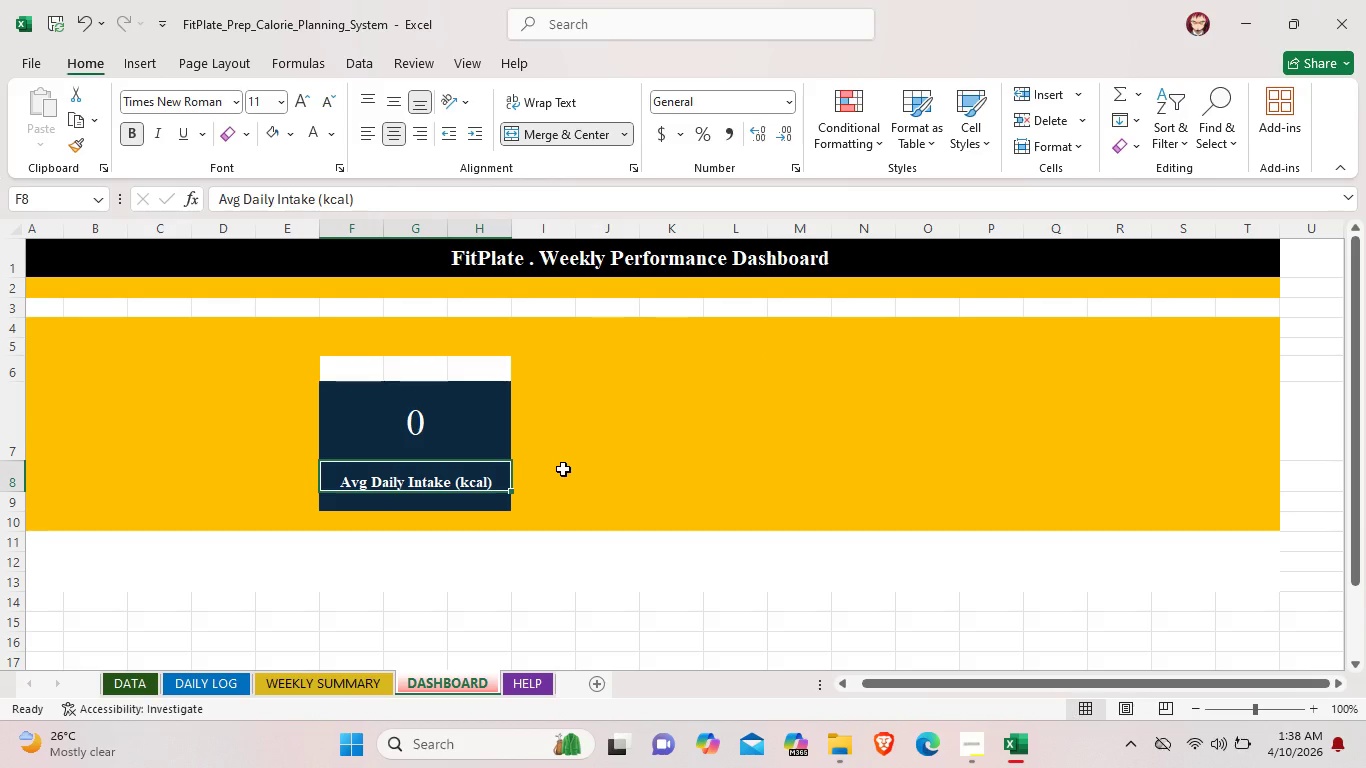 
key(Control+Z)
 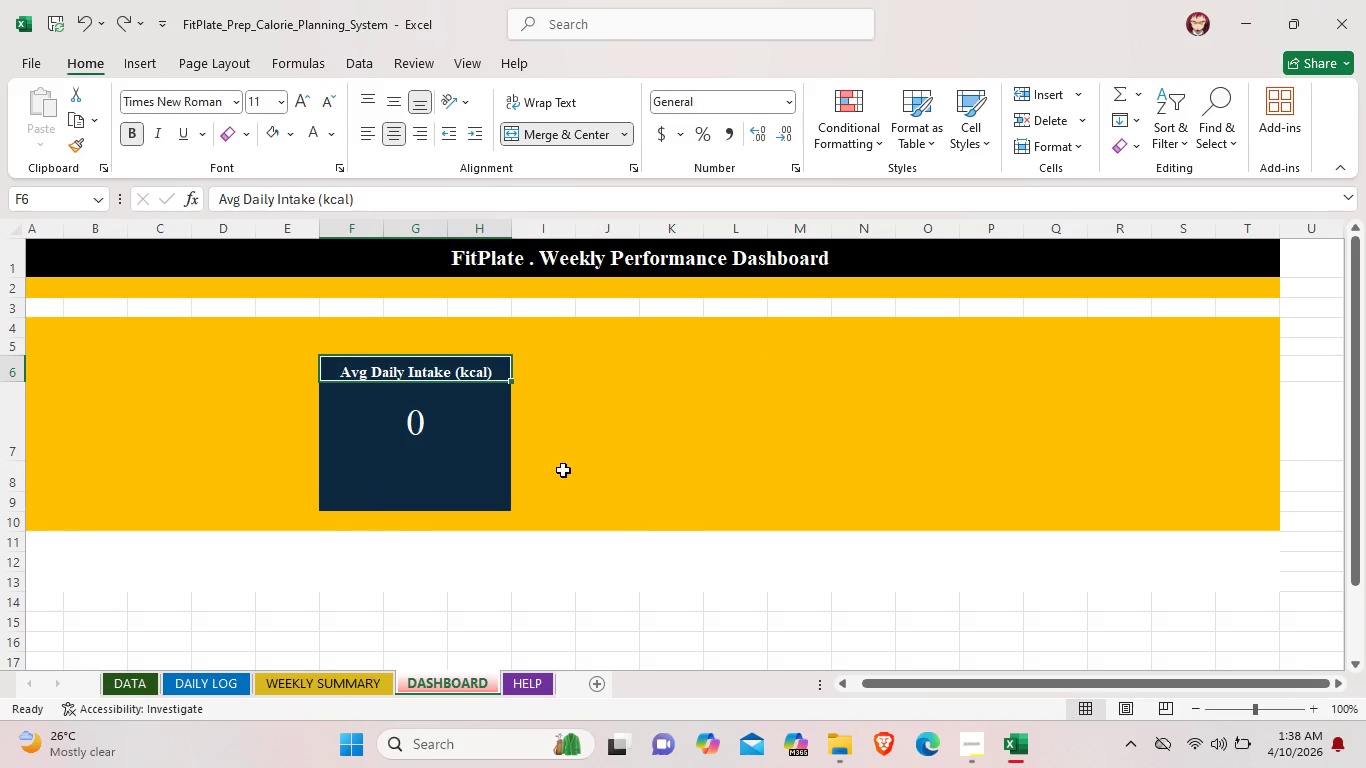 
left_click([560, 476])
 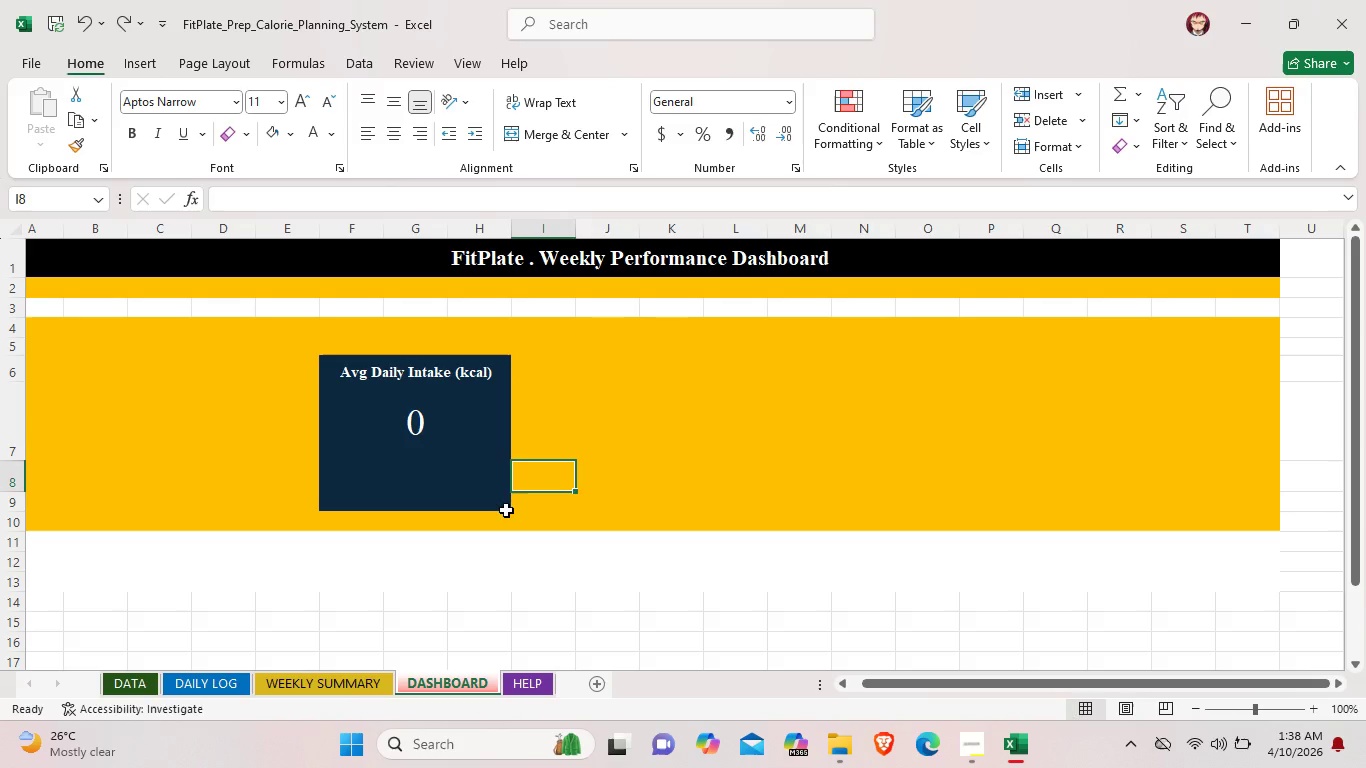 
left_click([506, 510])
 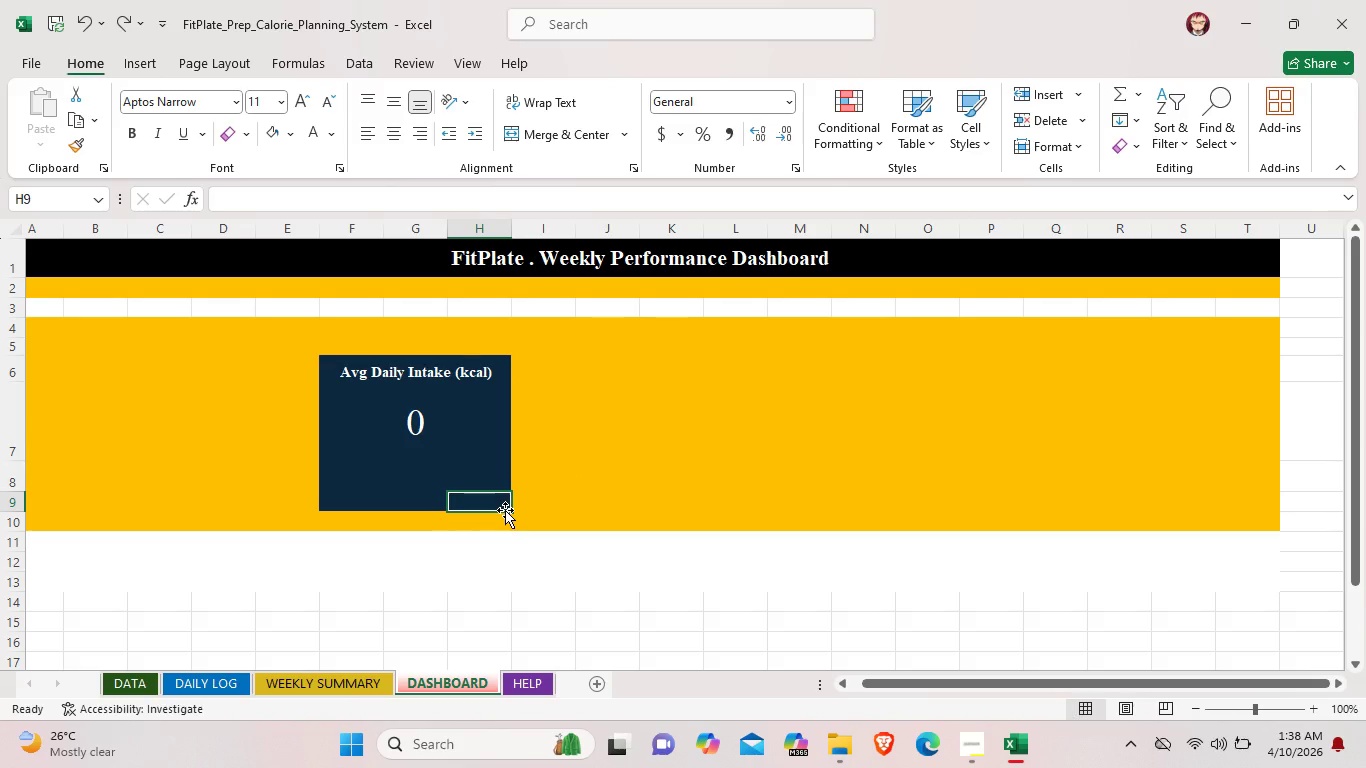 
left_click_drag(start_coordinate=[505, 510], to_coordinate=[361, 384])
 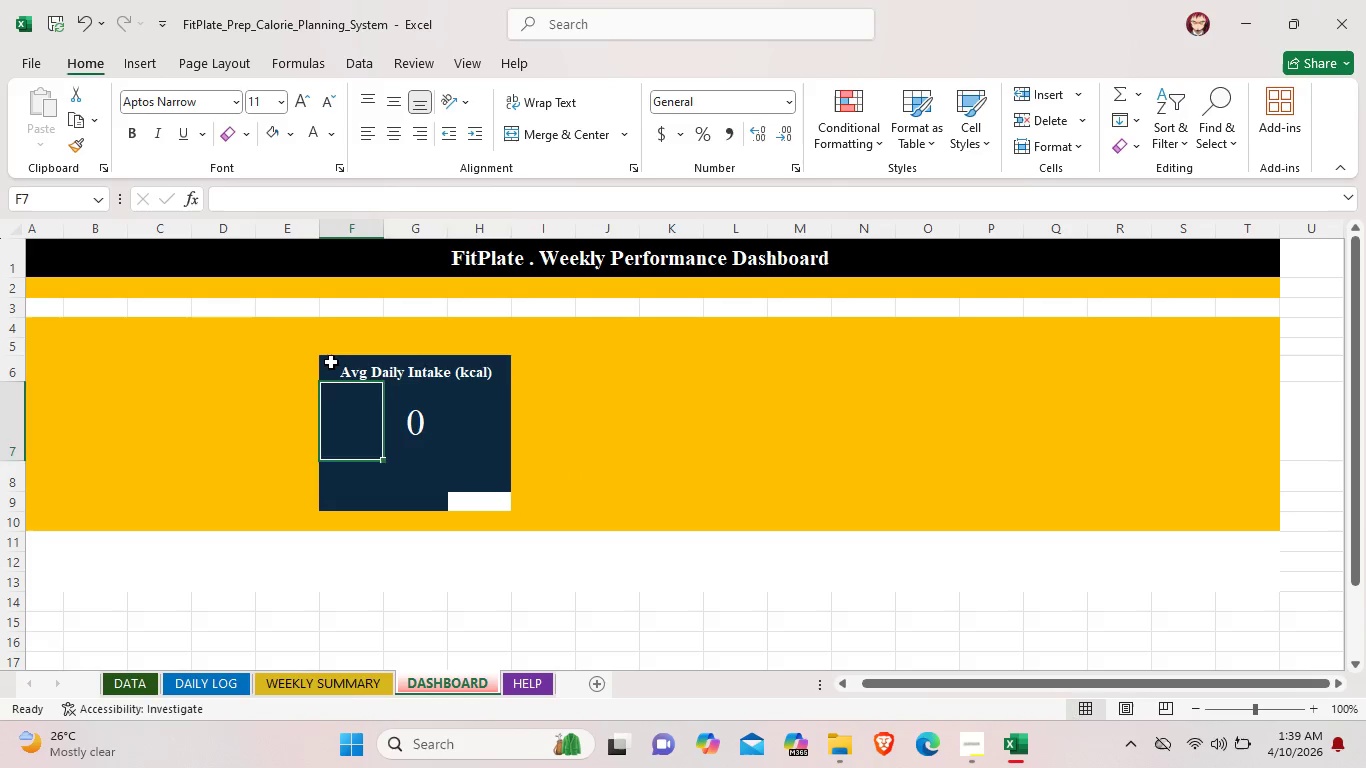 
left_click([331, 362])
 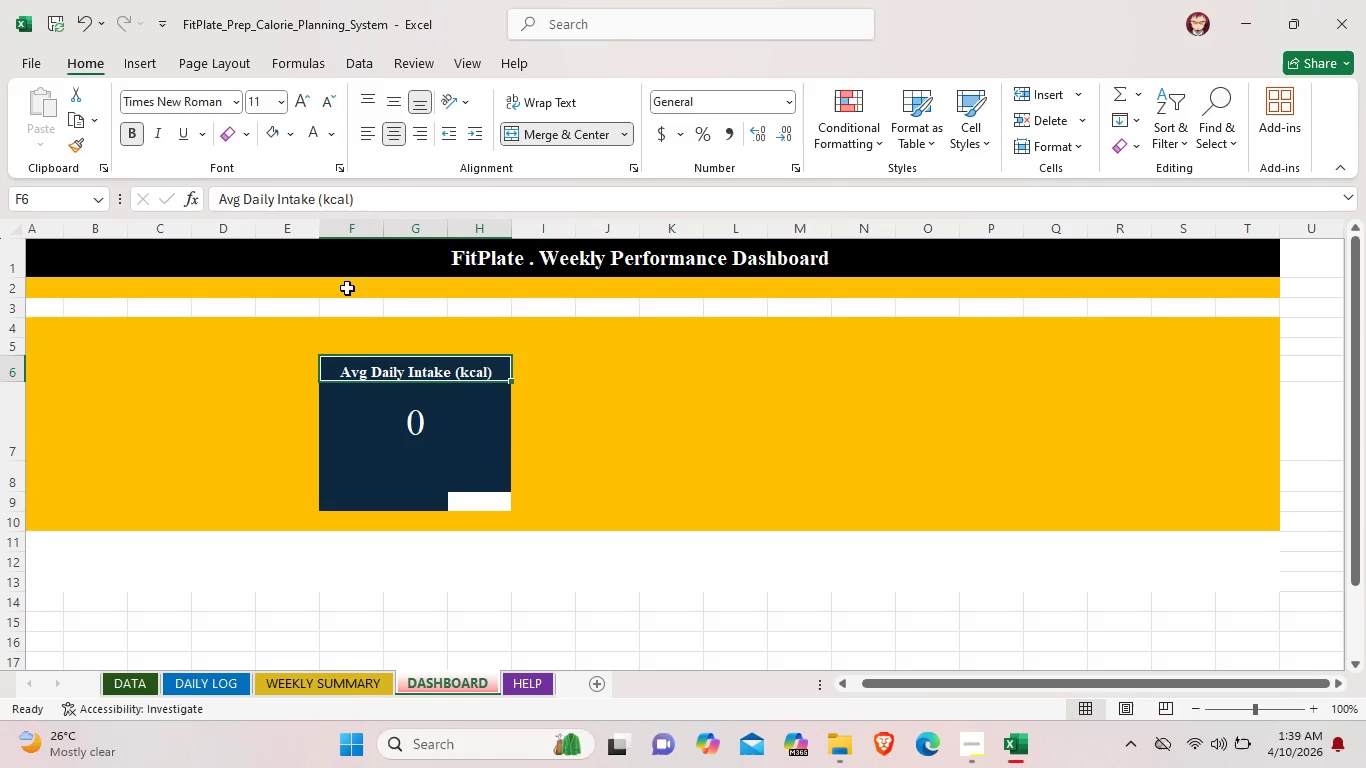 
double_click([496, 375])
 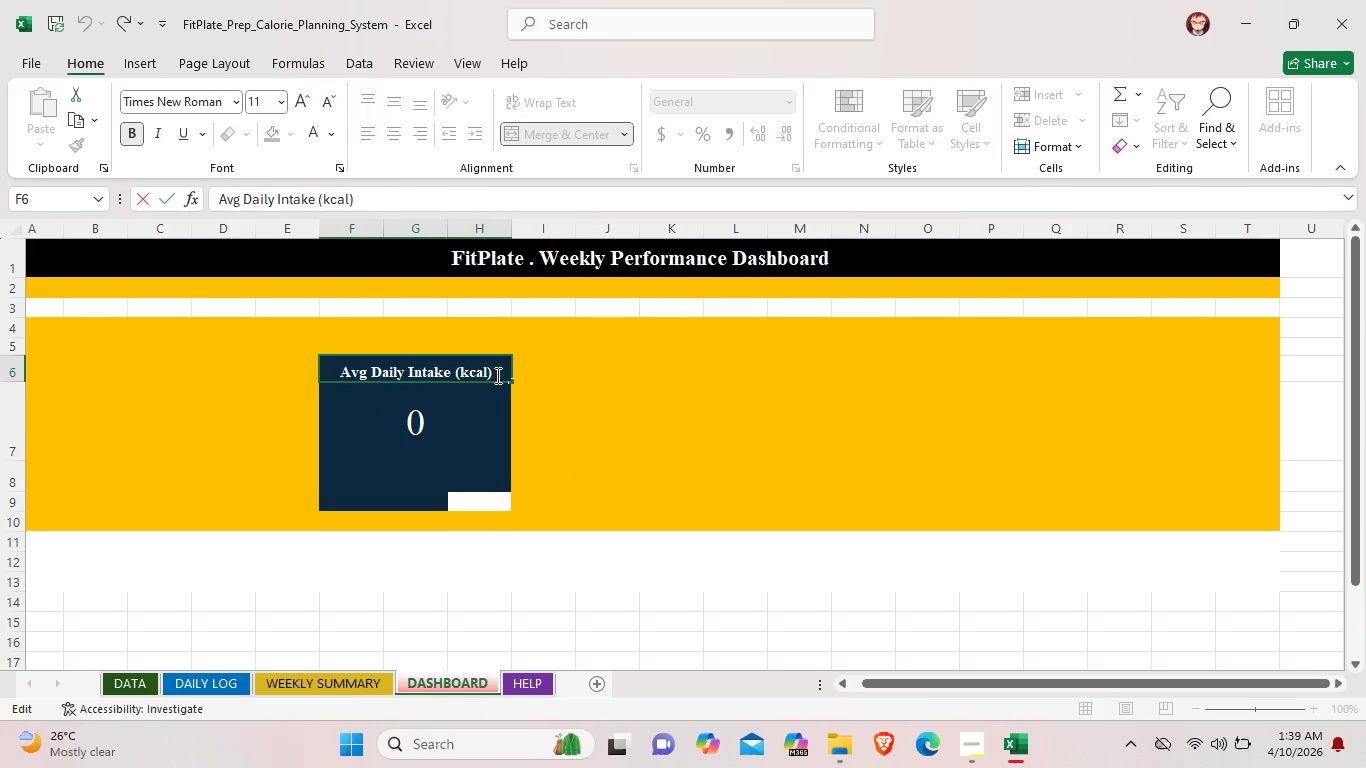 
left_click_drag(start_coordinate=[496, 375], to_coordinate=[326, 376])
 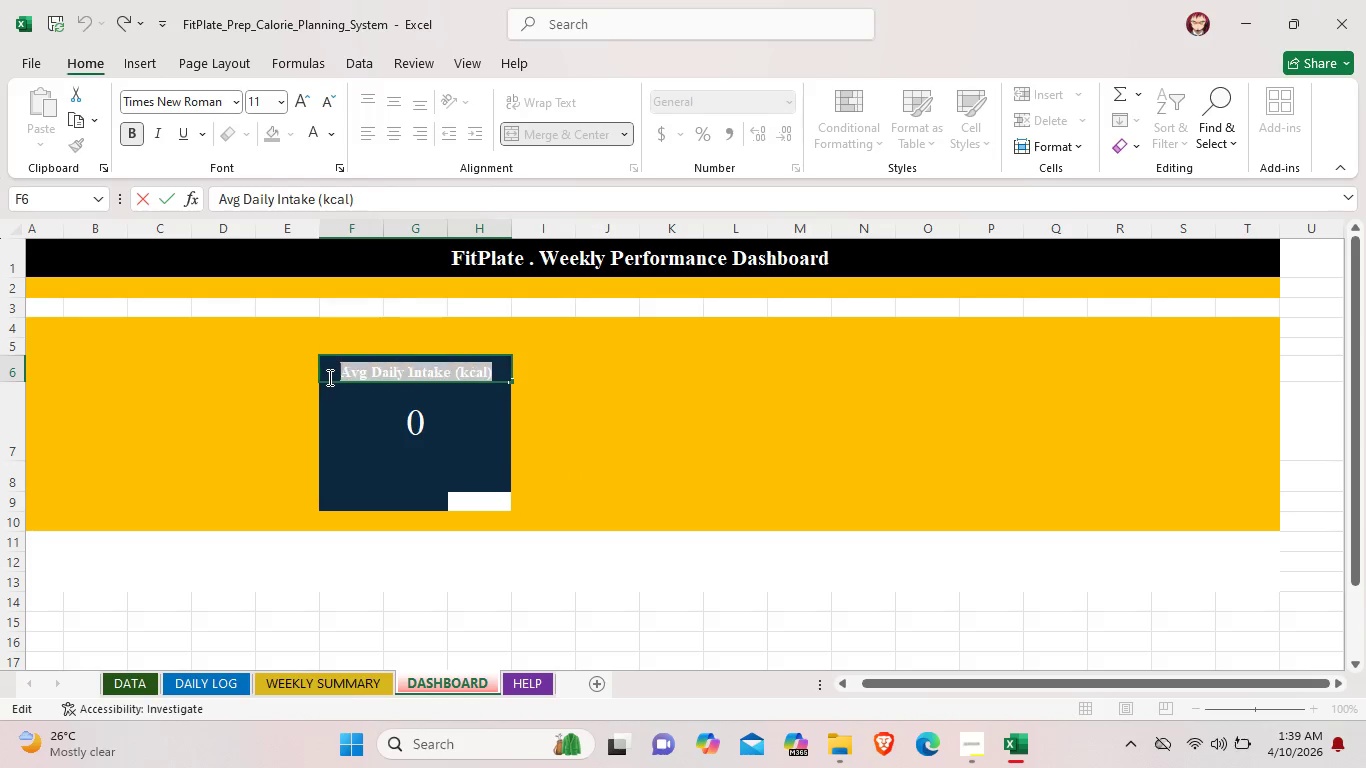 
key(Backspace)
 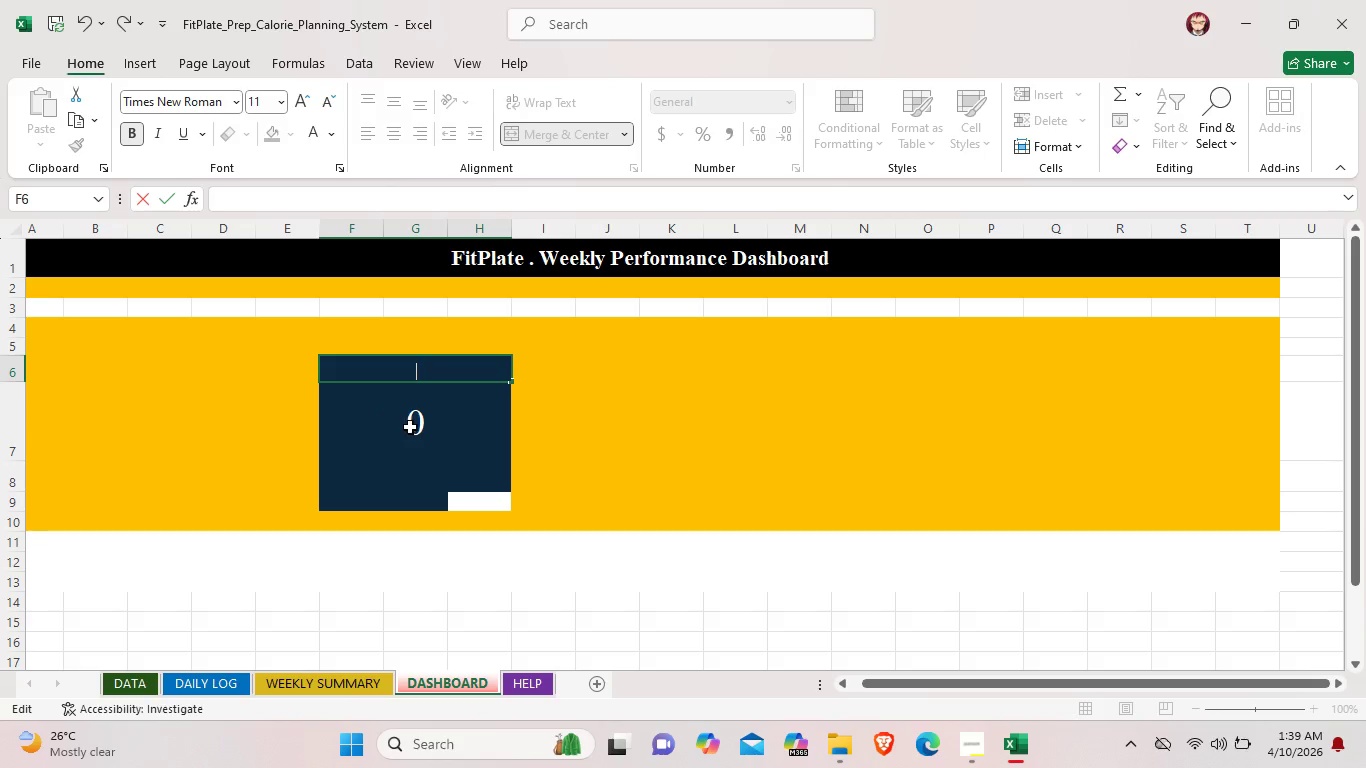 
left_click([413, 426])
 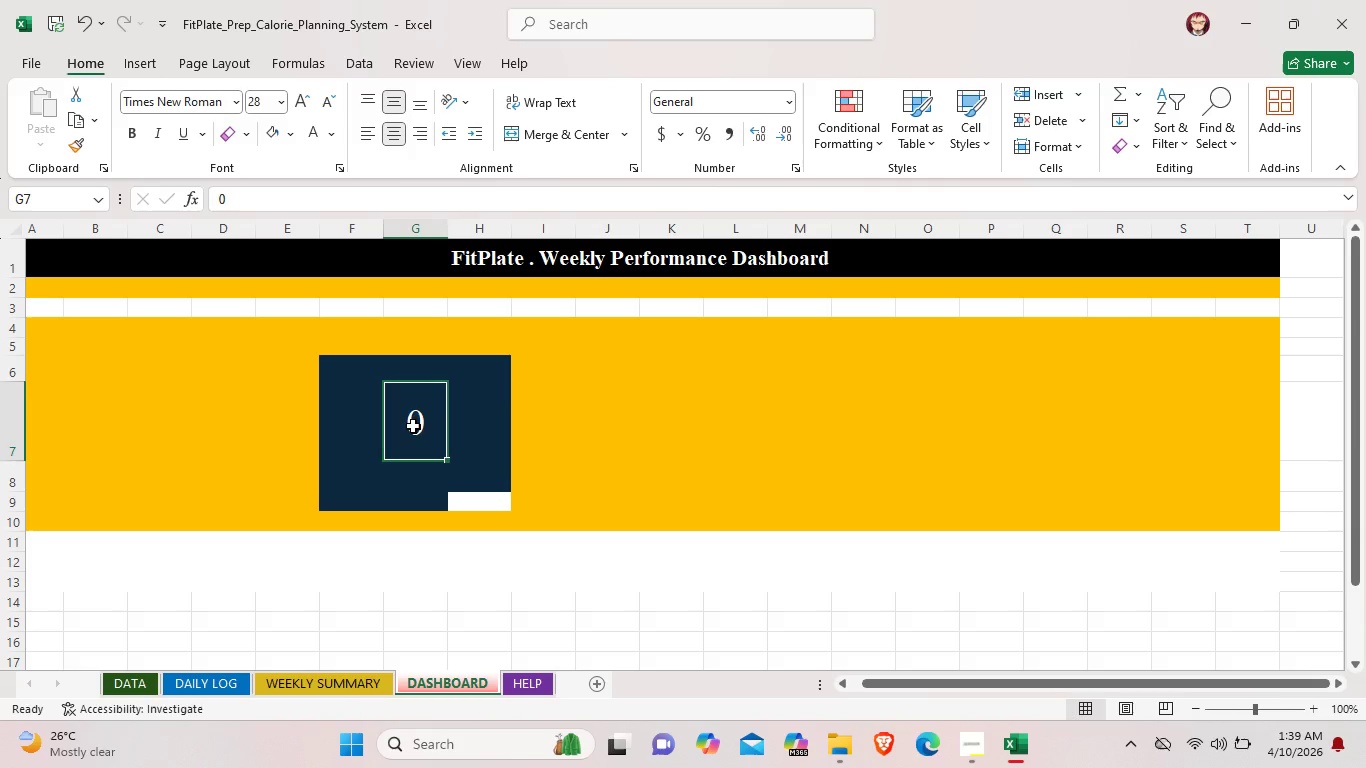 
left_click([491, 508])
 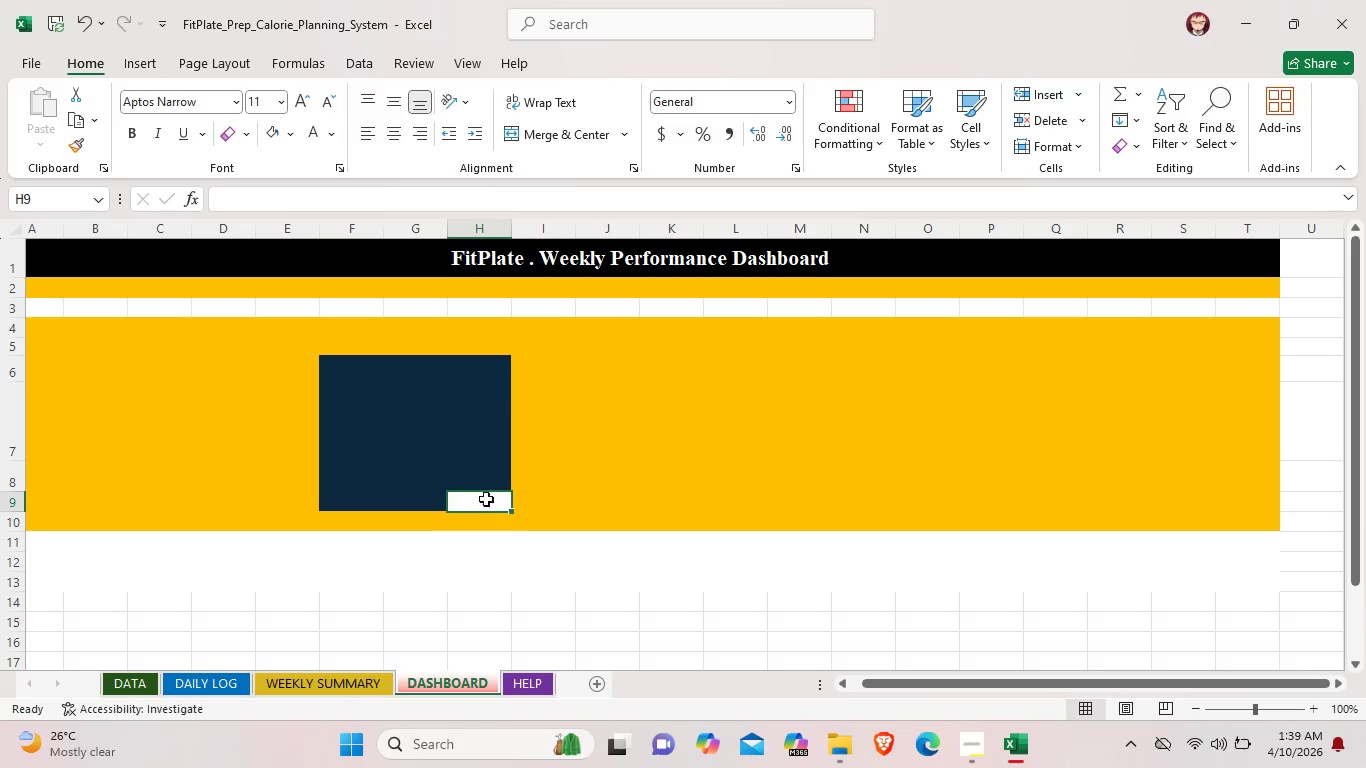 
left_click_drag(start_coordinate=[491, 508], to_coordinate=[386, 427])
 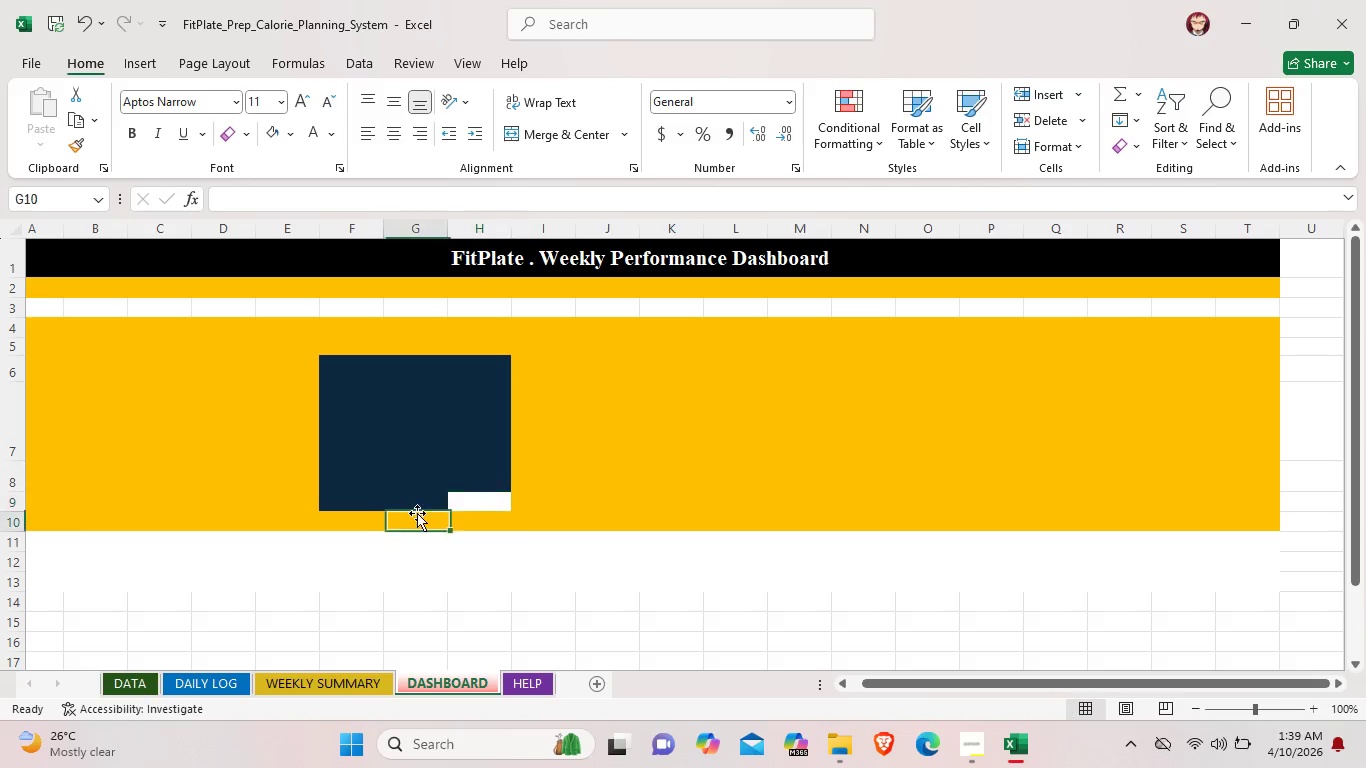 
left_click([417, 513])
 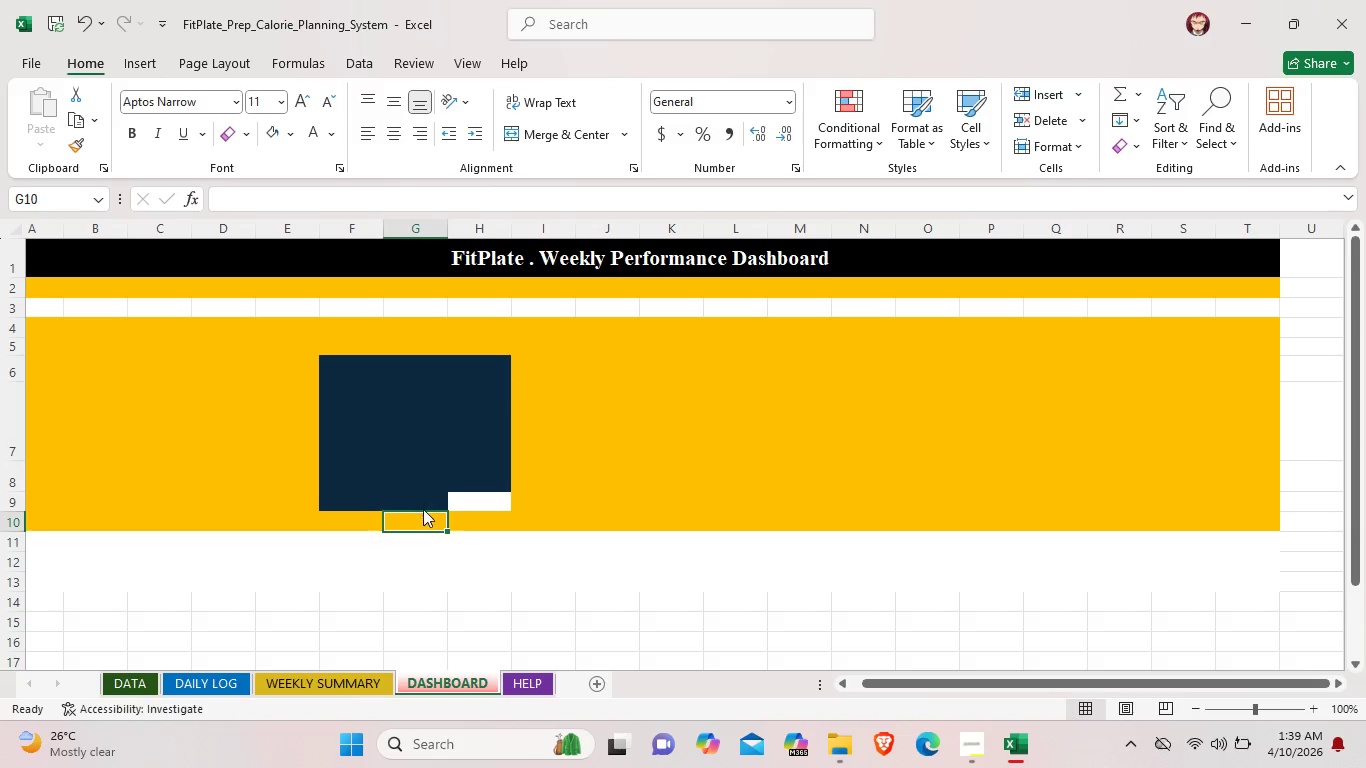 
left_click([423, 509])
 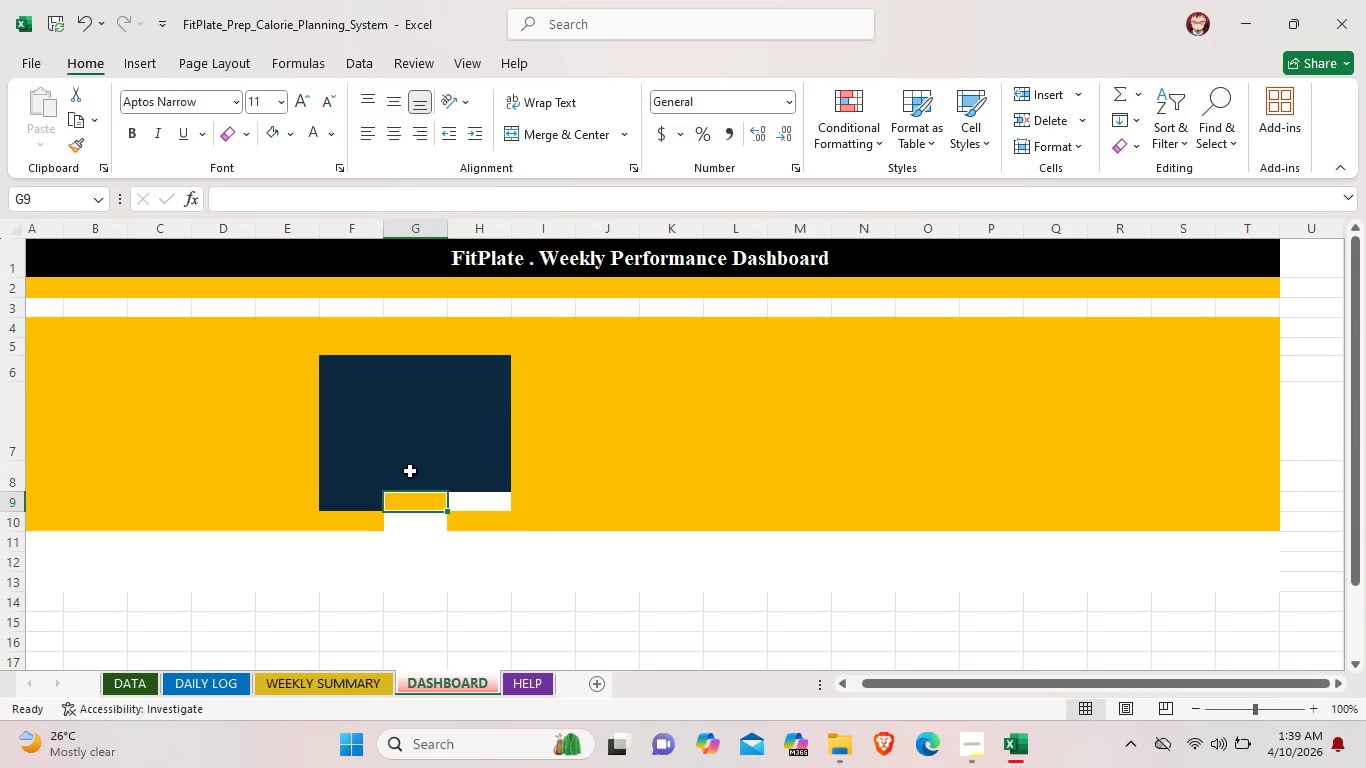 
key(Control+Z)
 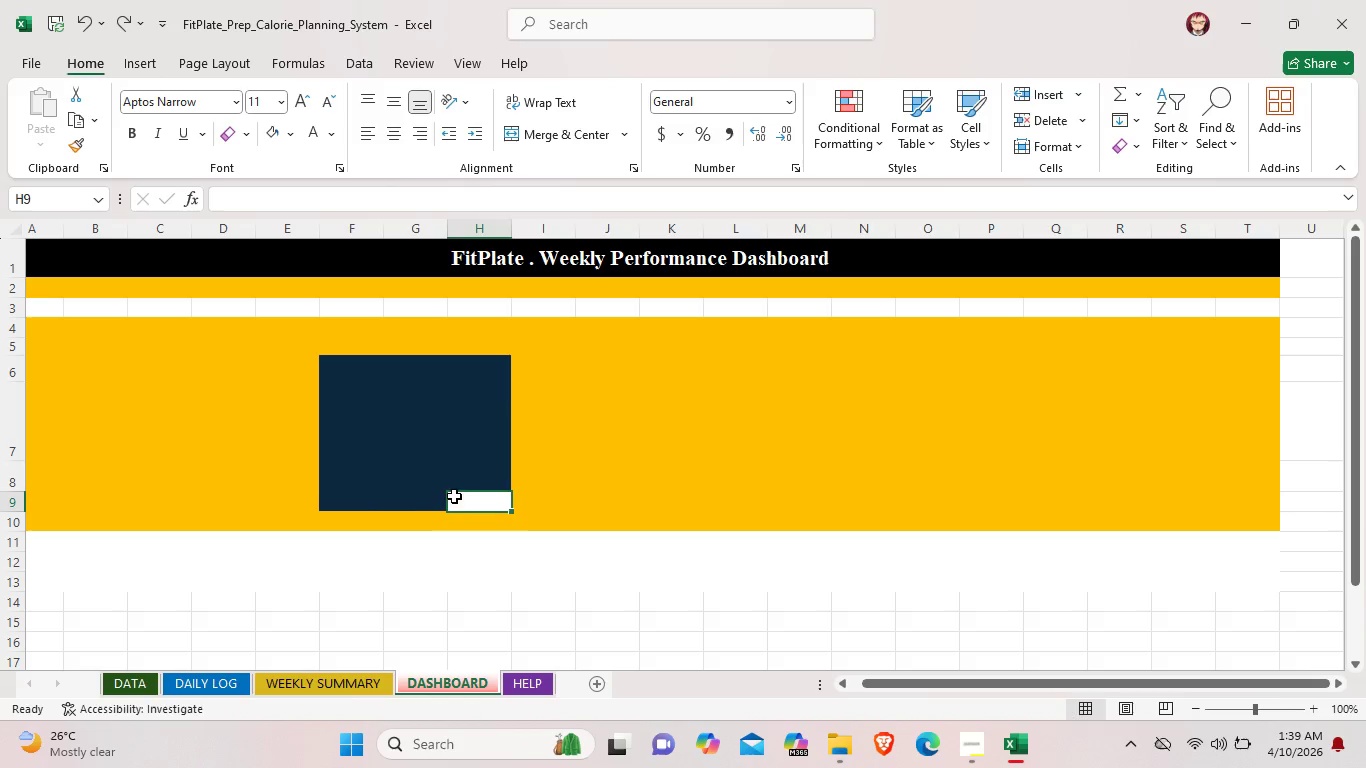 
double_click([432, 498])
 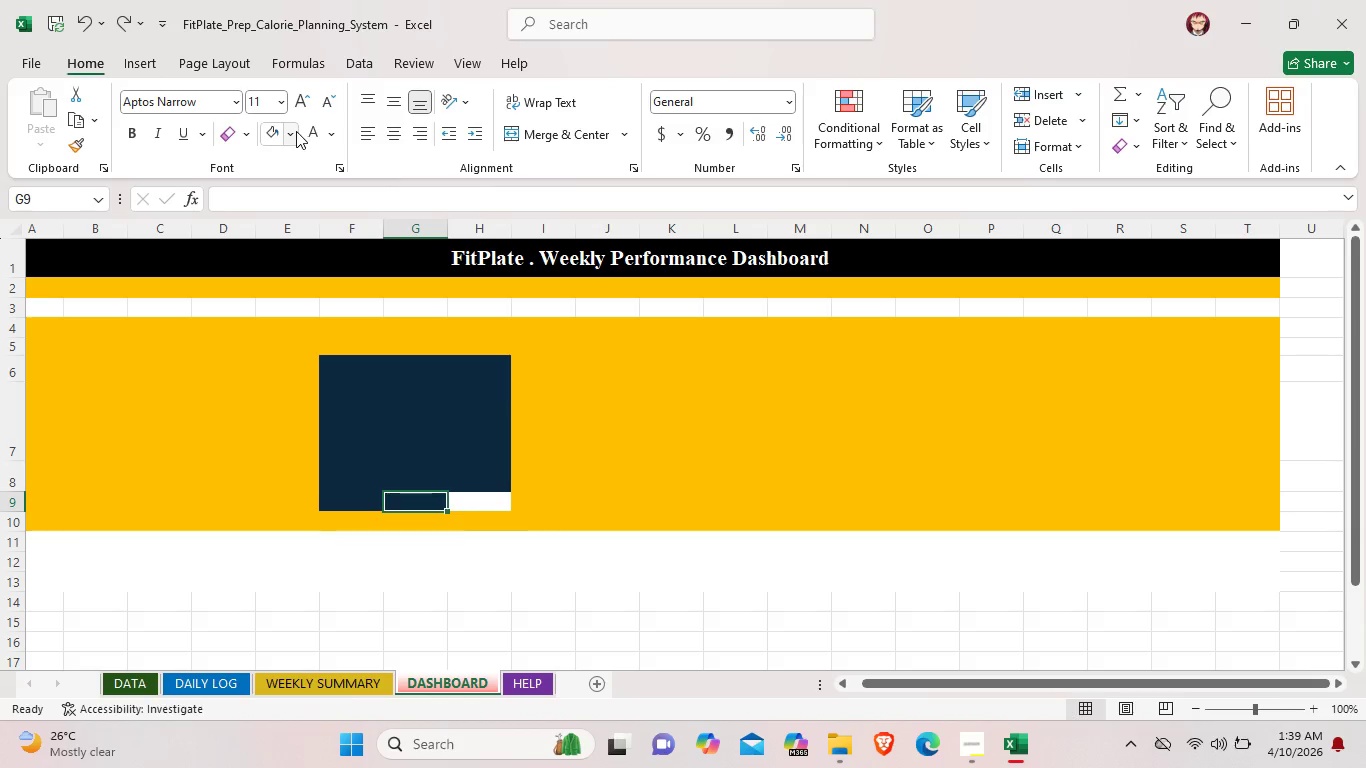 
left_click([276, 131])
 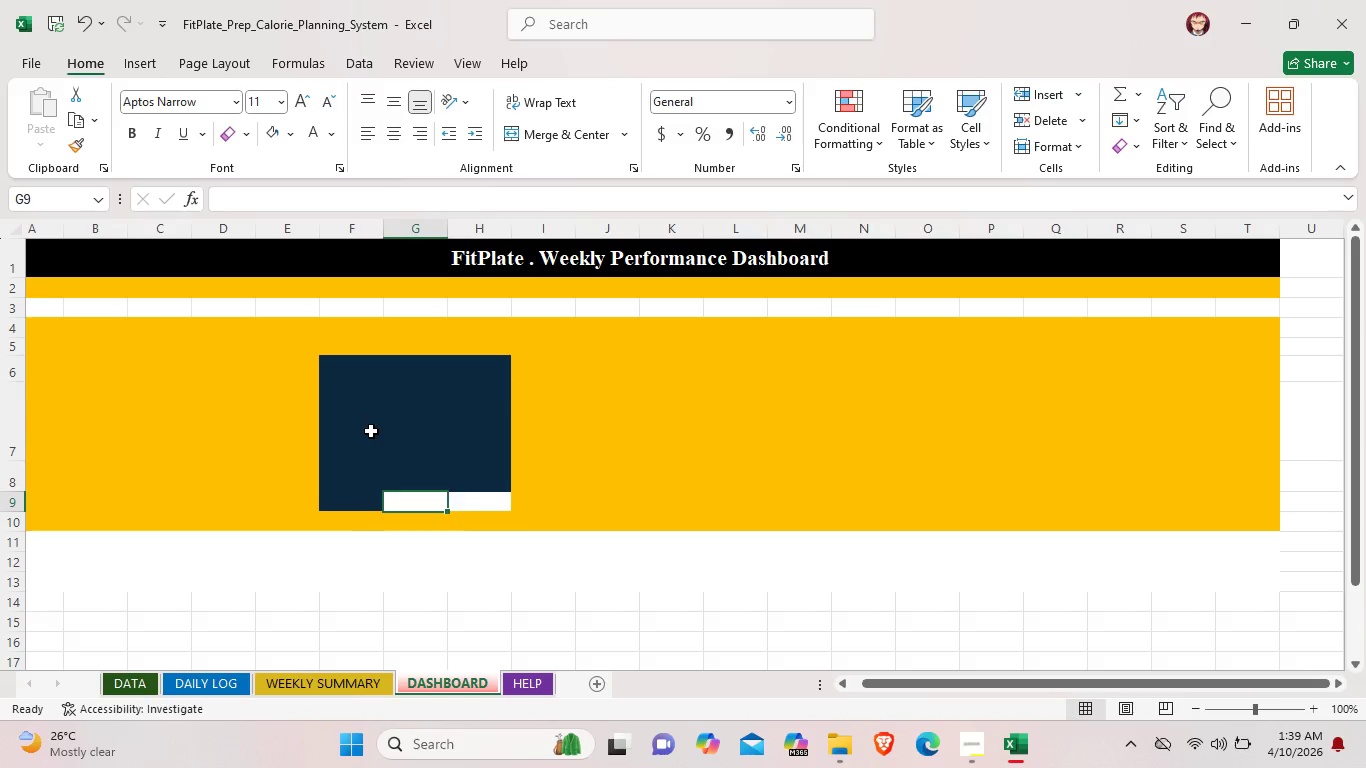 
left_click([371, 431])
 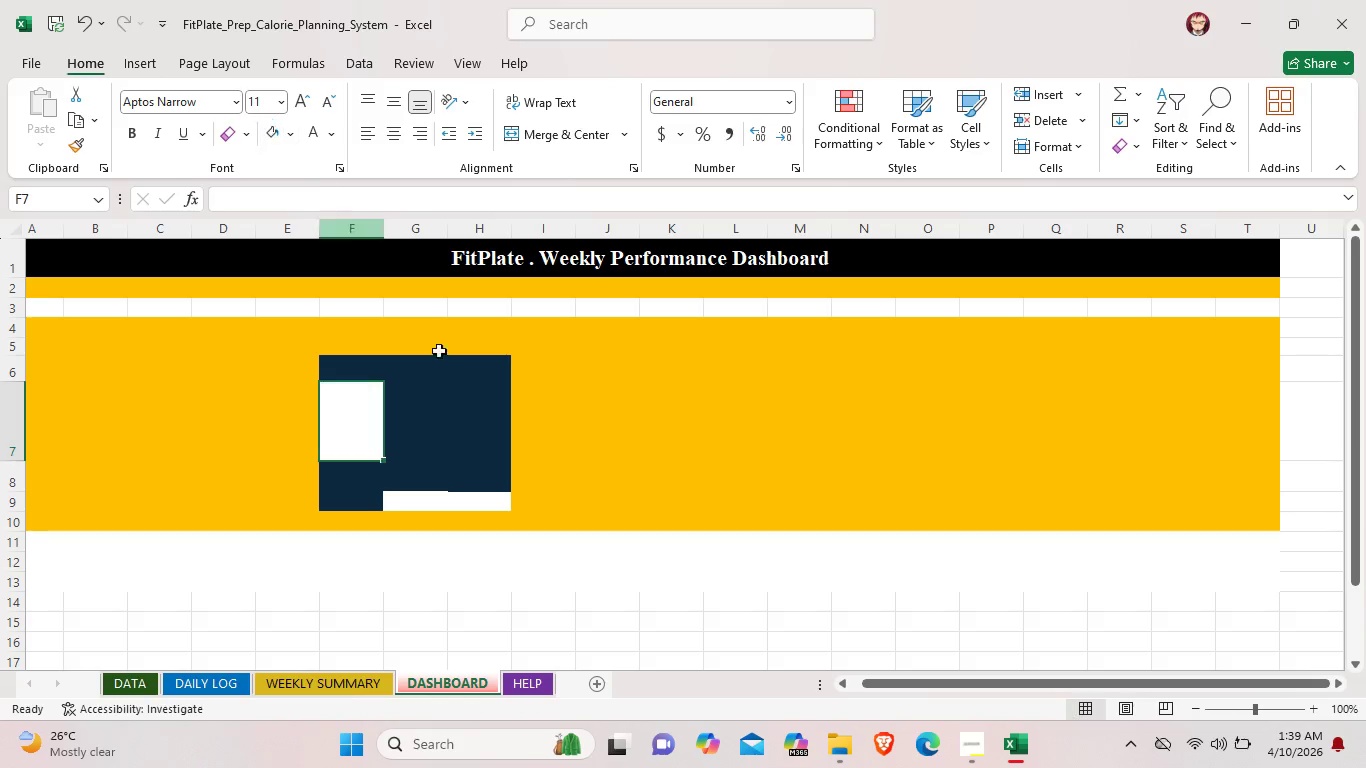 
double_click([489, 415])
 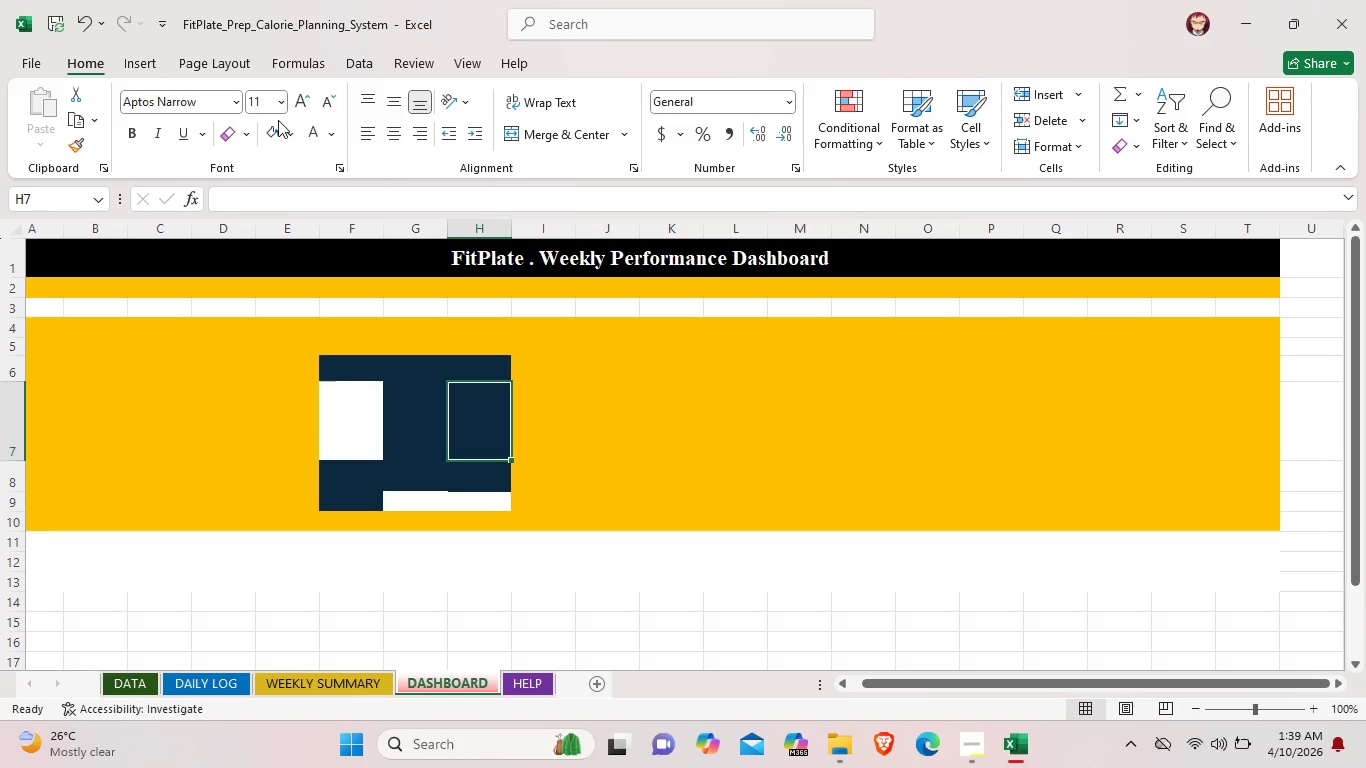 
double_click([272, 131])
 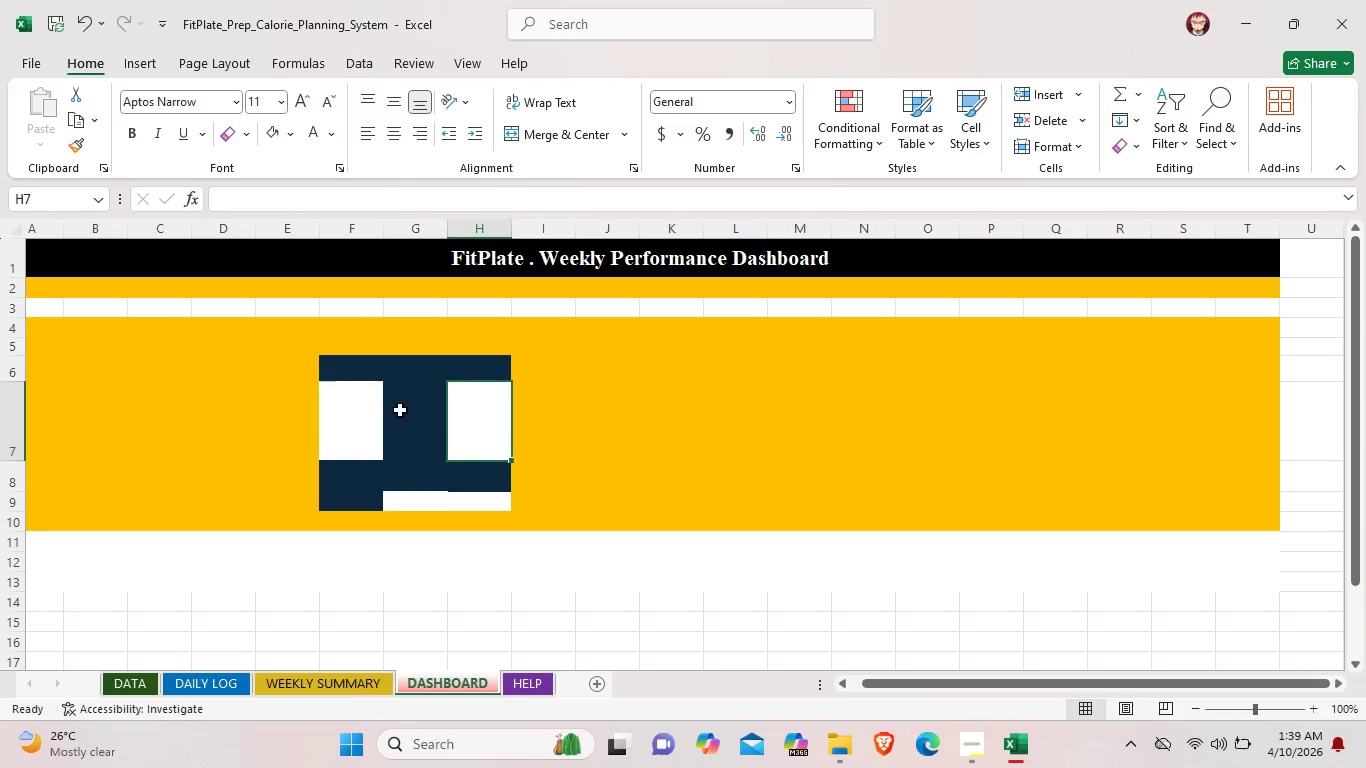 
left_click([401, 410])
 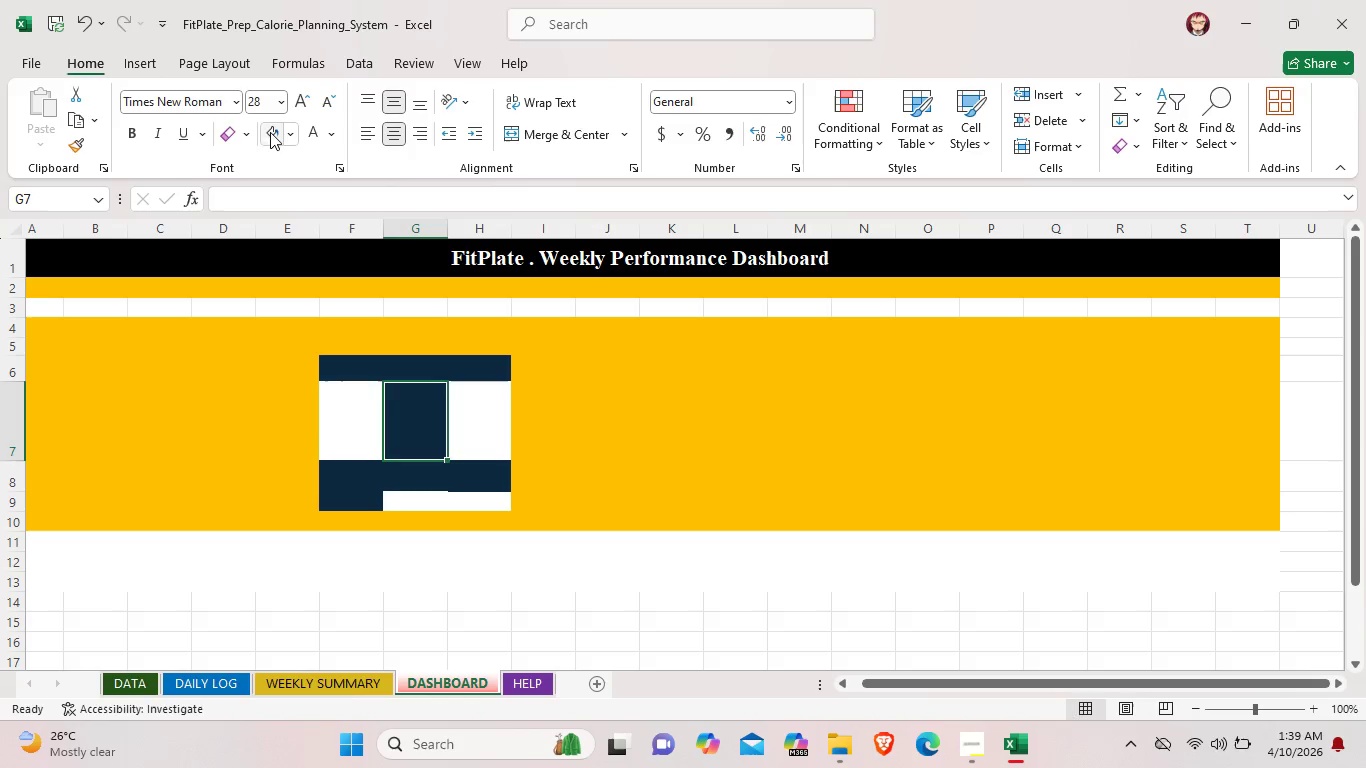 
left_click([269, 130])
 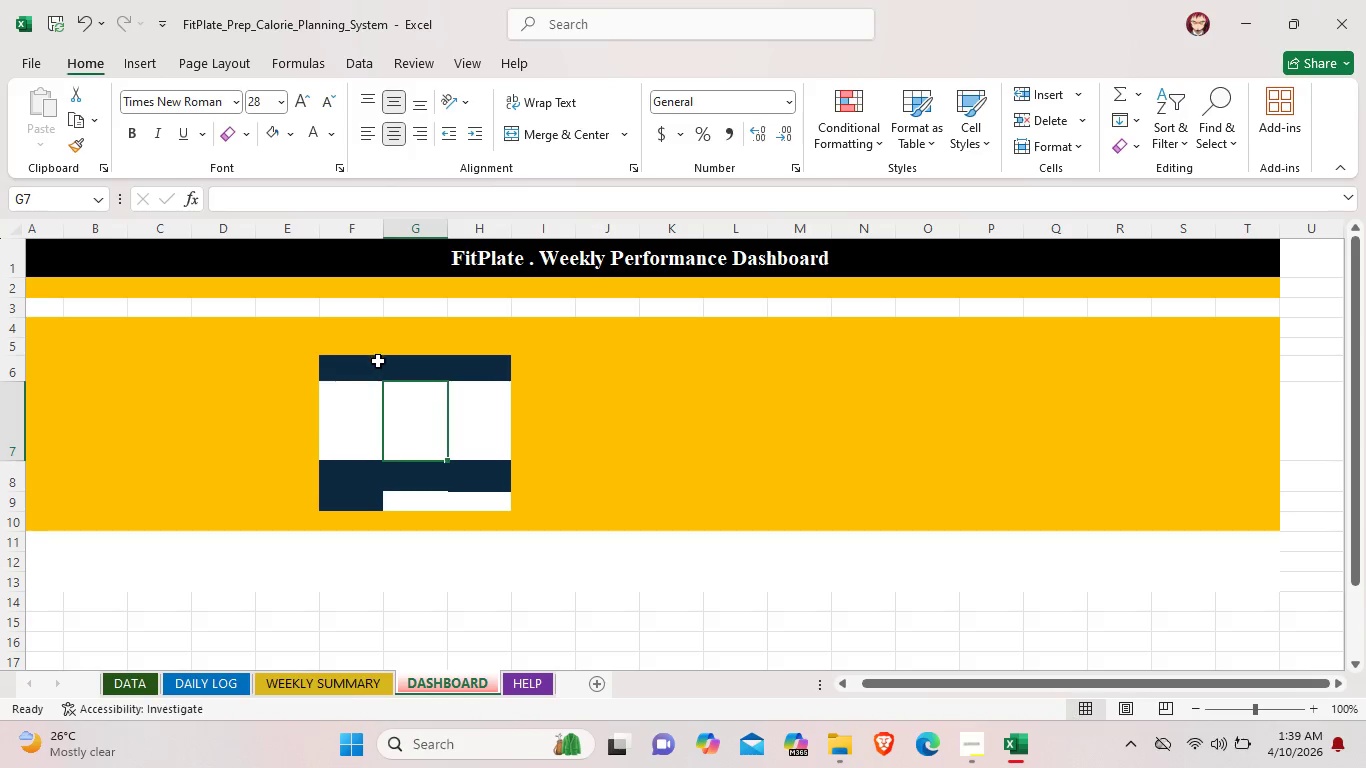 
left_click([379, 361])
 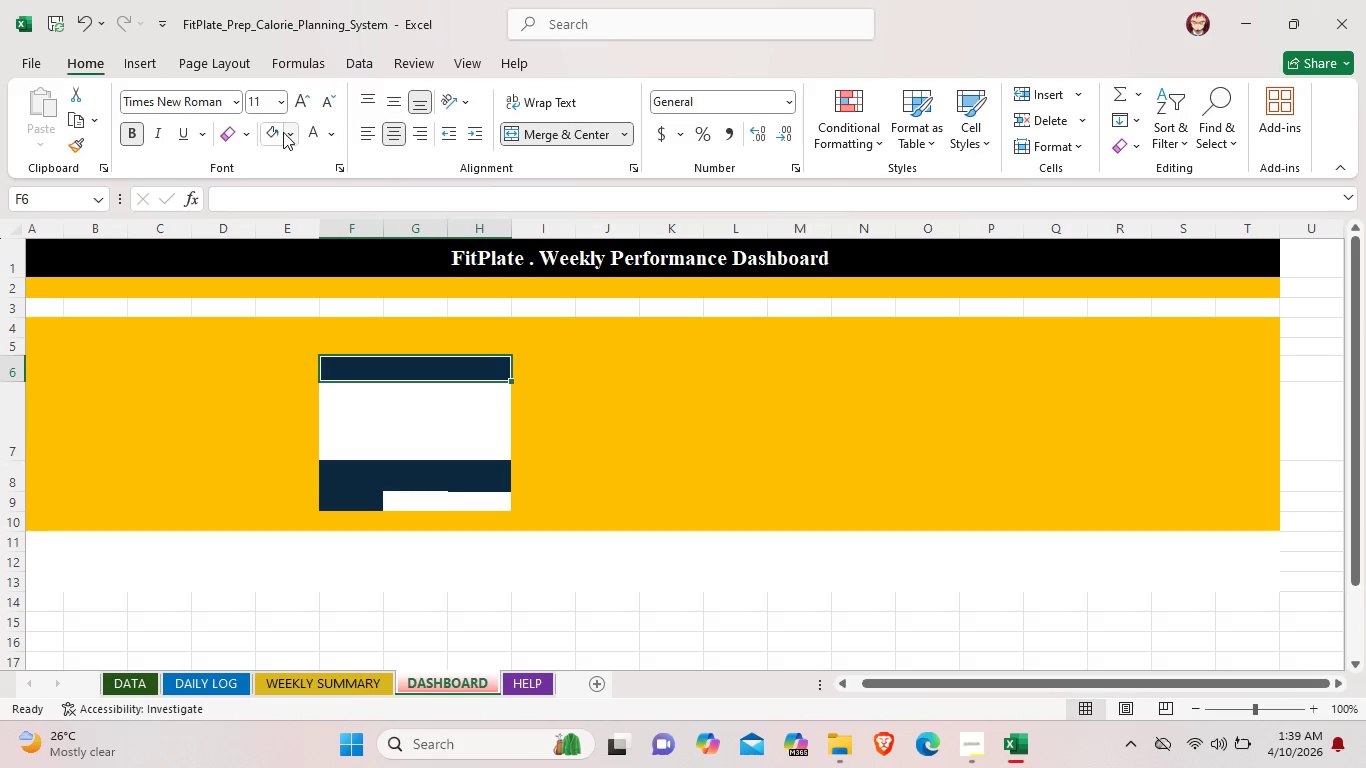 
left_click([279, 131])
 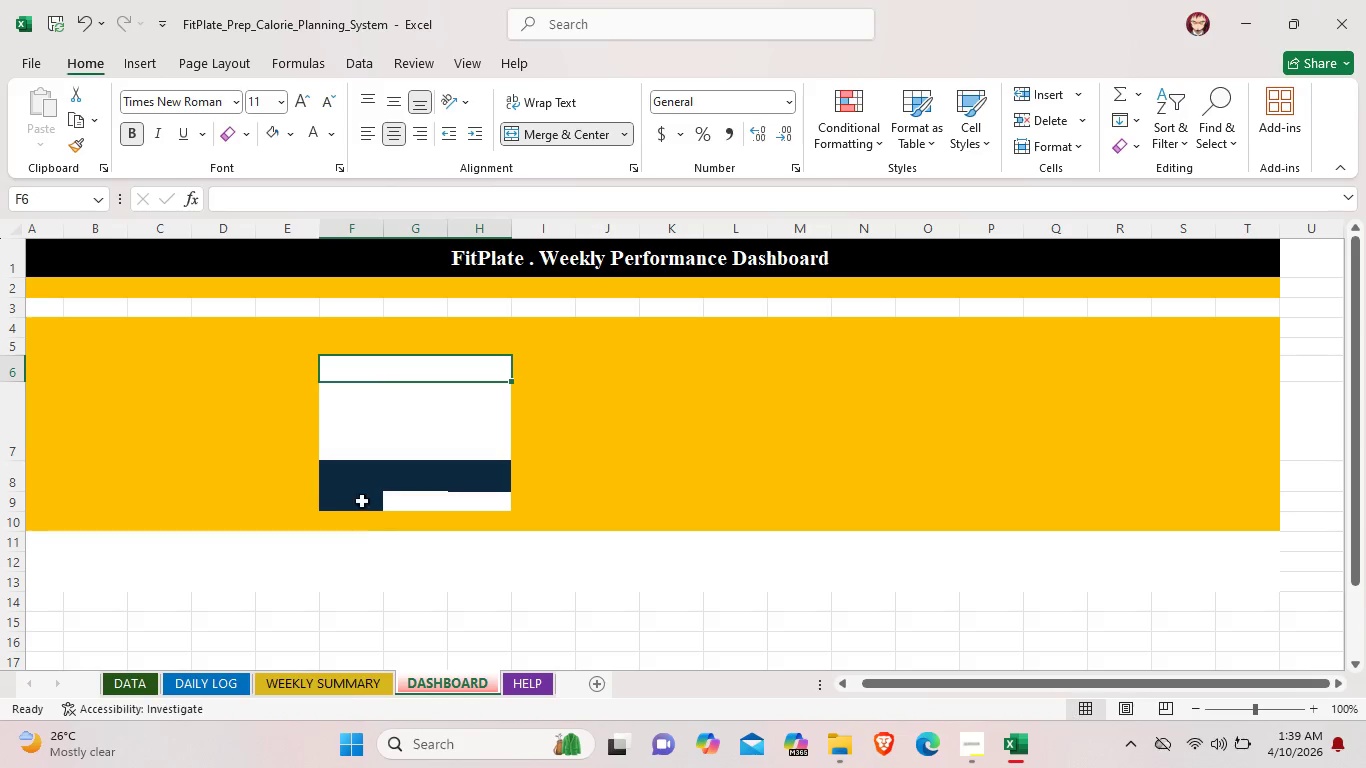 
left_click([356, 496])
 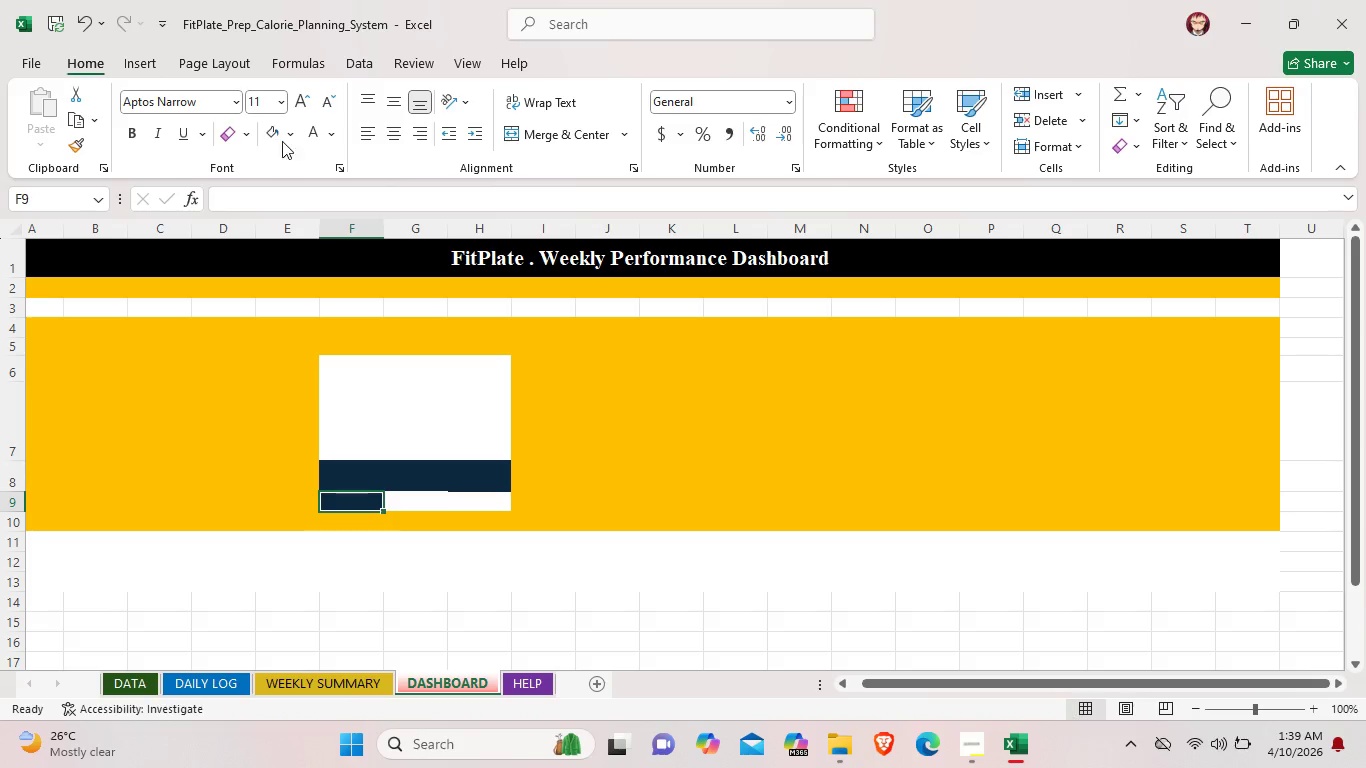 
left_click([280, 132])
 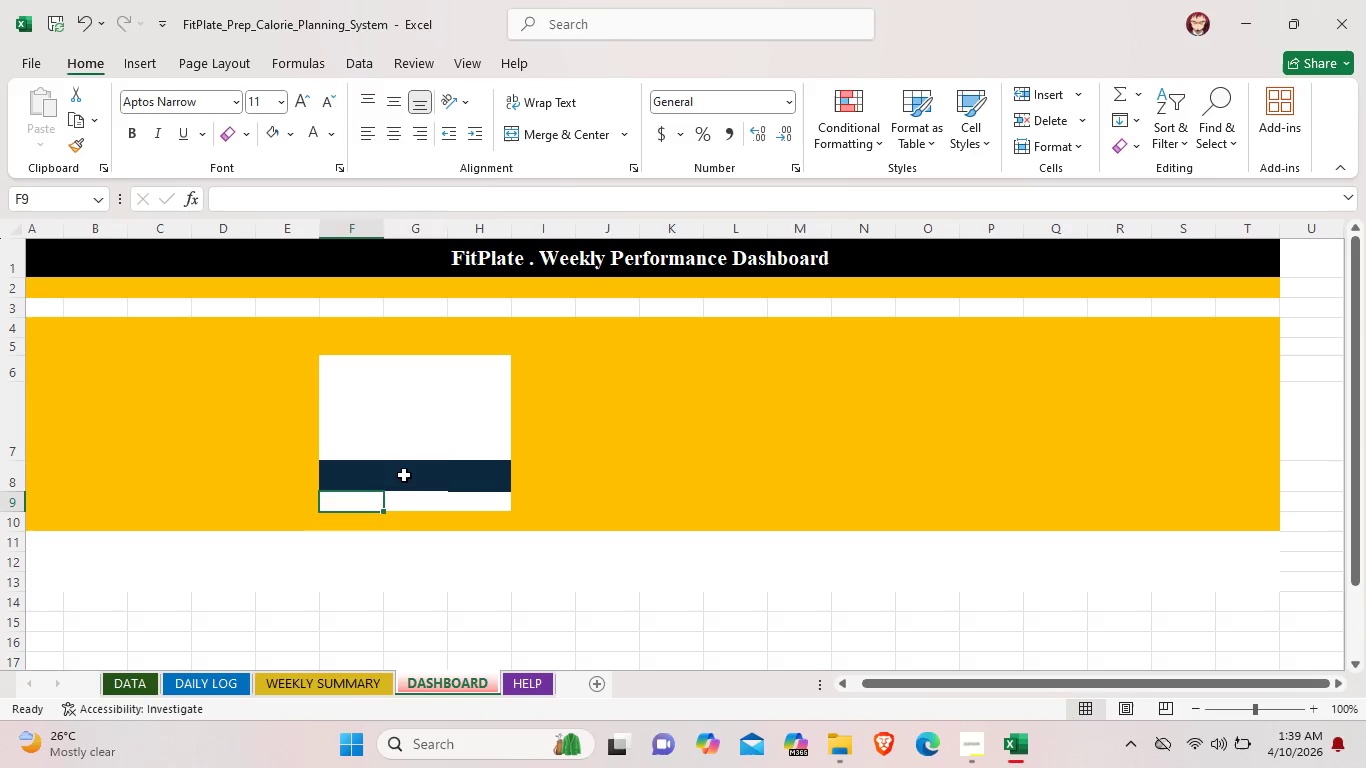 
left_click([404, 475])
 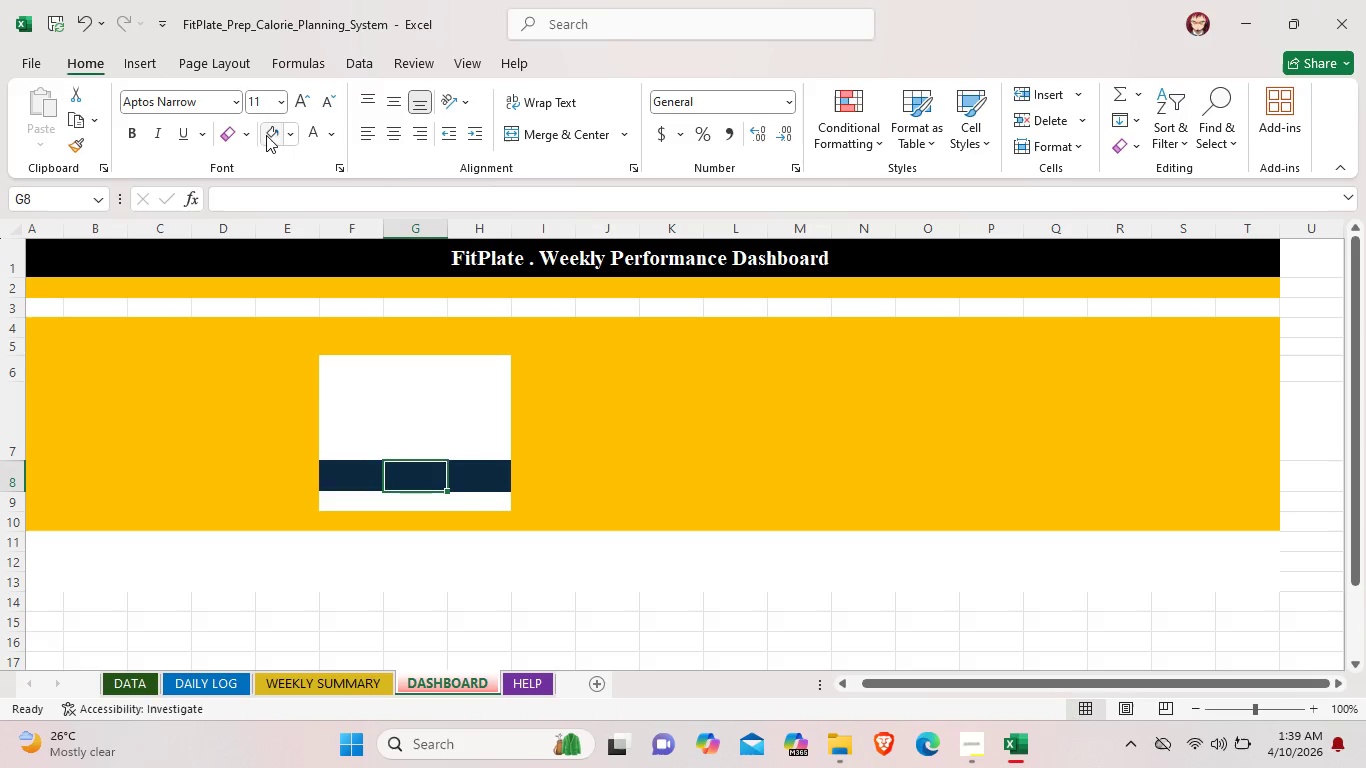 
left_click([266, 135])
 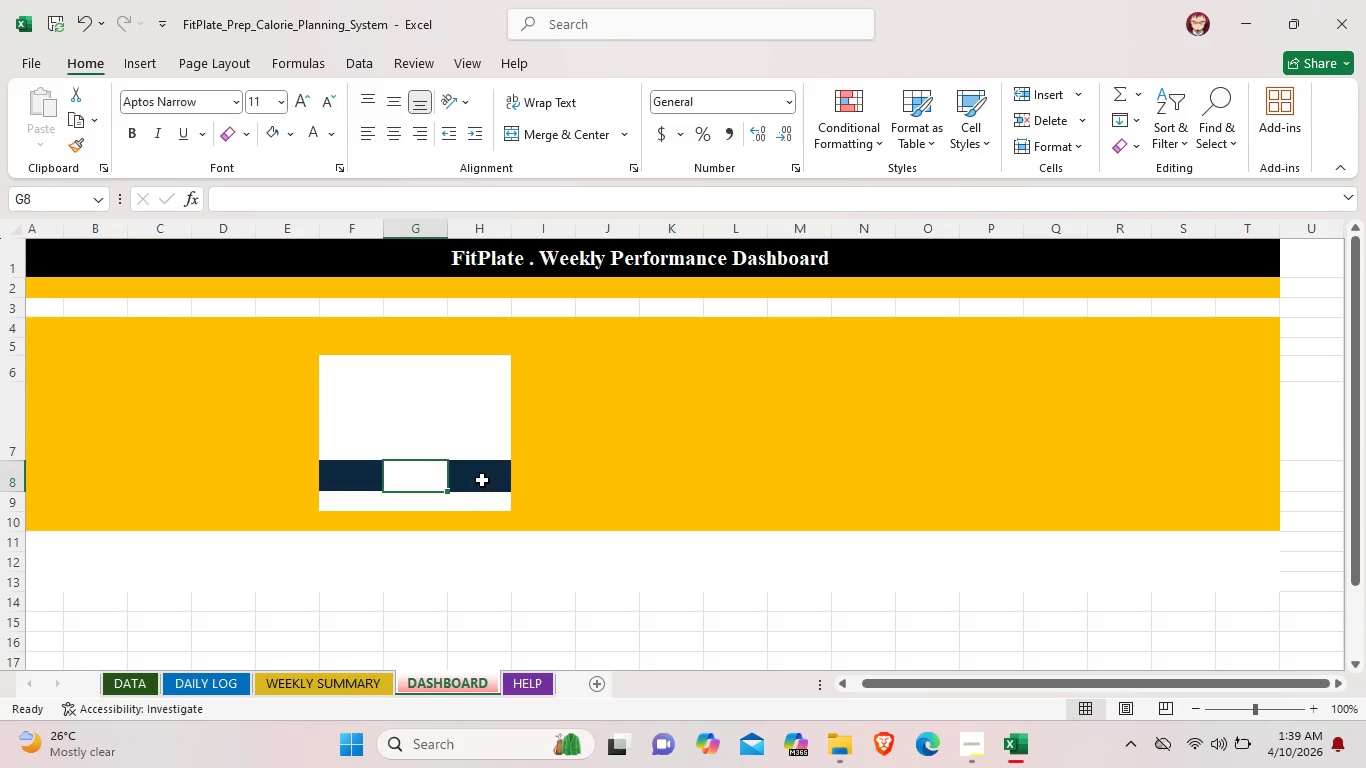 
left_click([482, 480])
 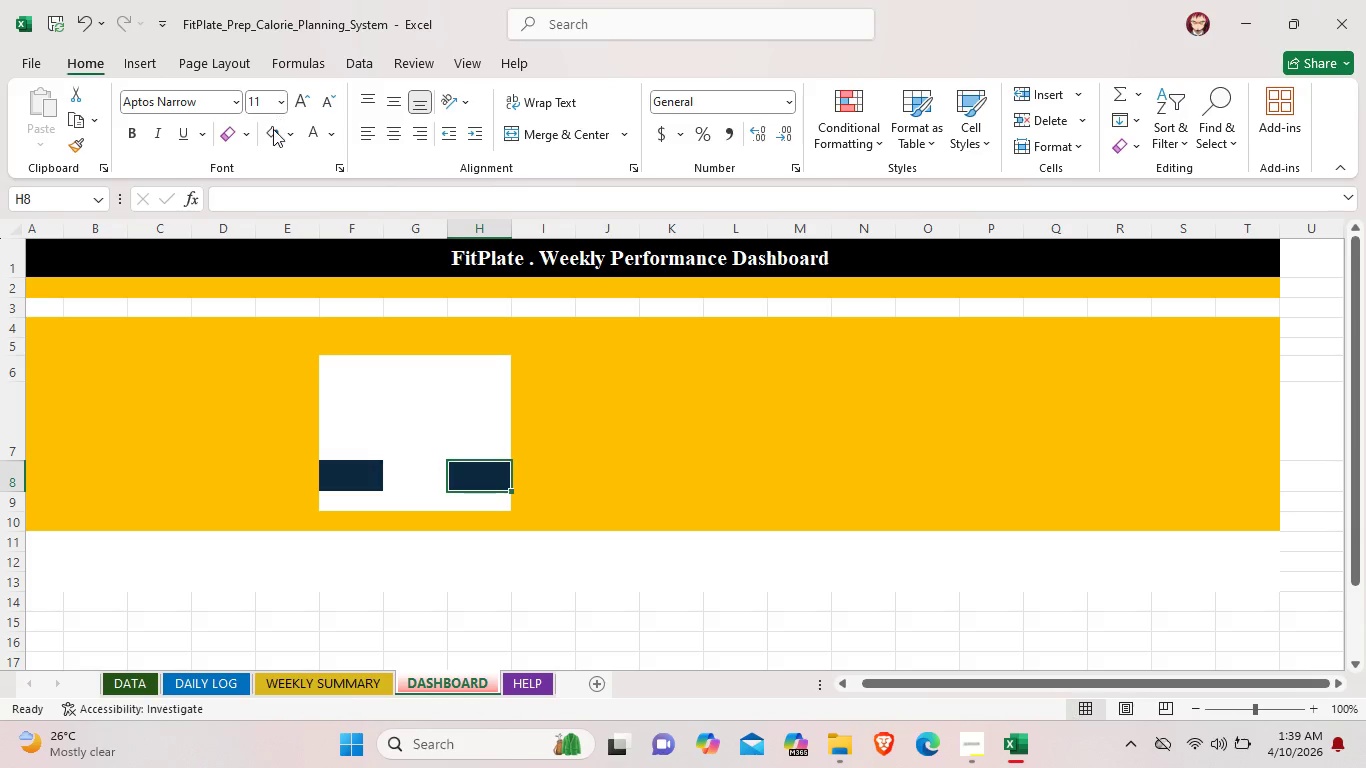 
left_click([273, 129])
 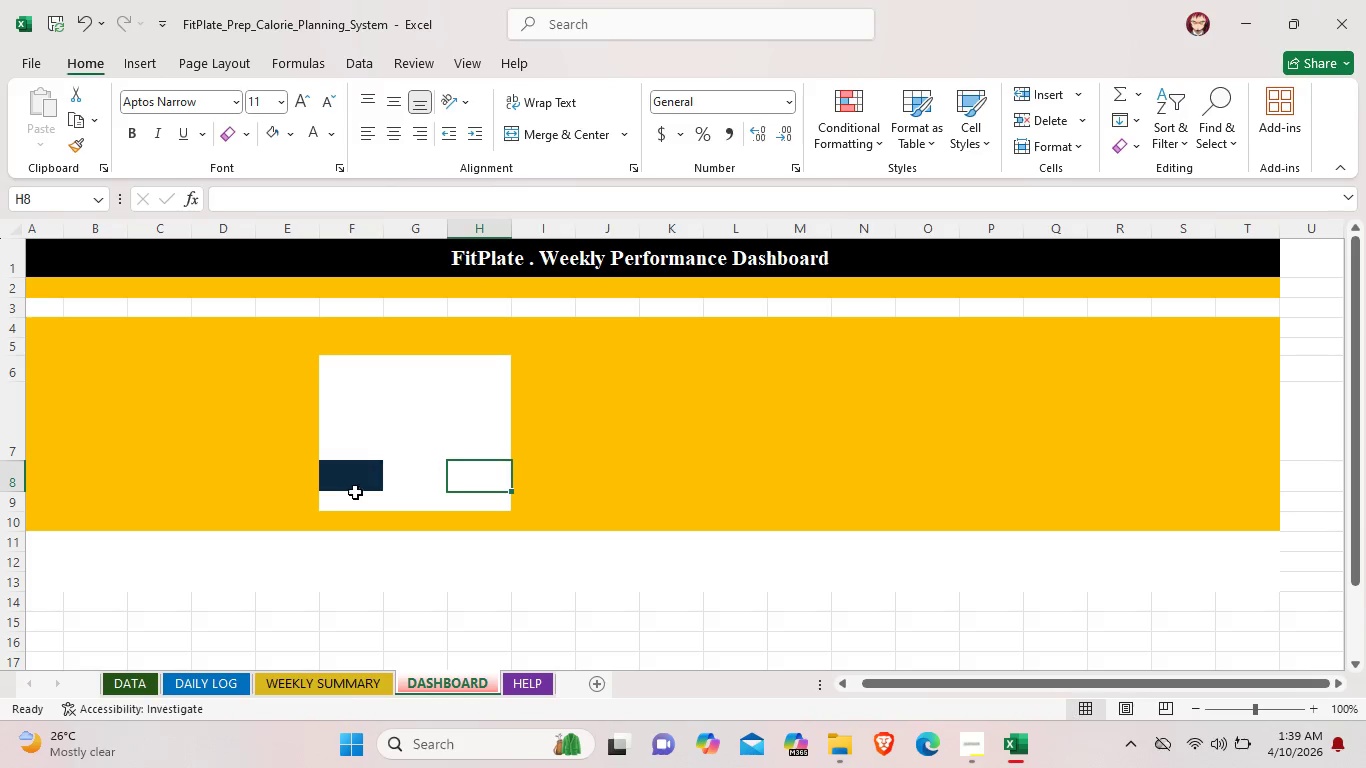 
left_click([356, 490])
 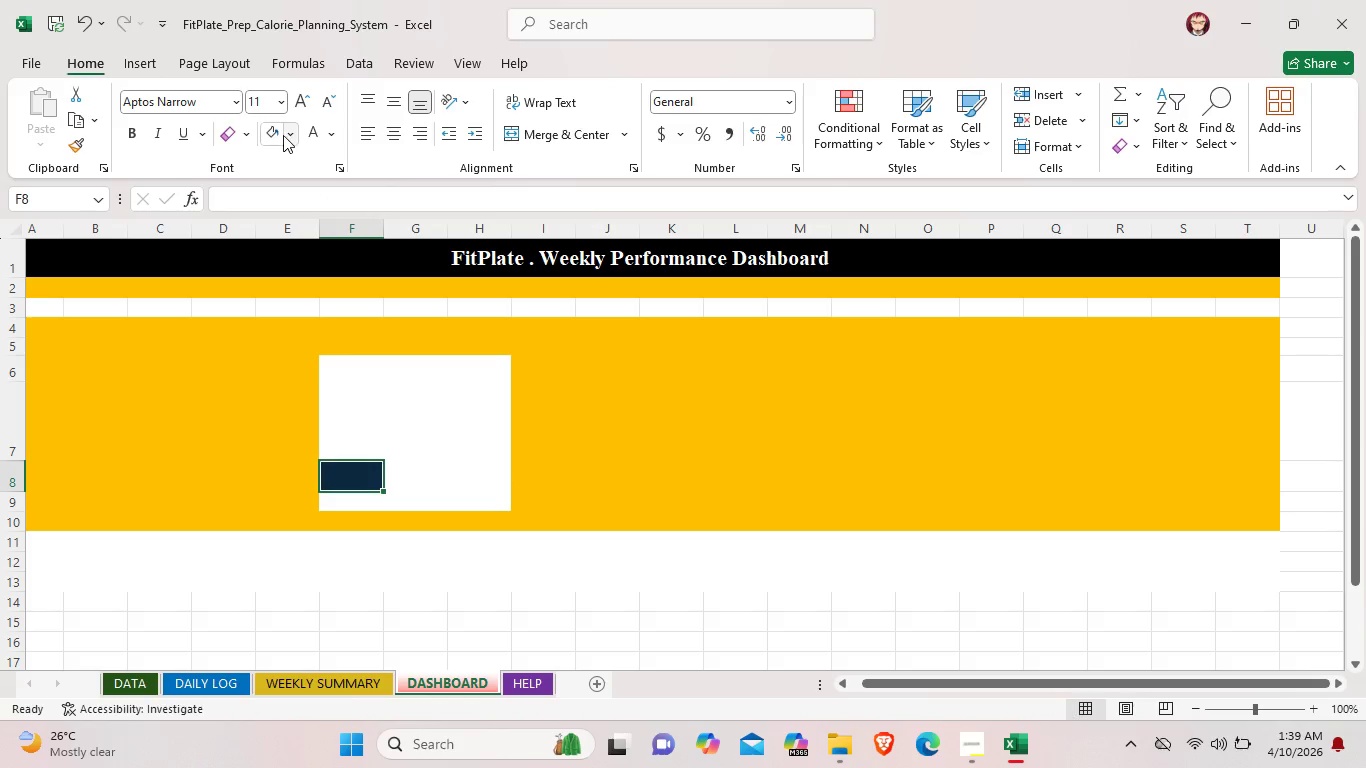 
left_click([277, 131])
 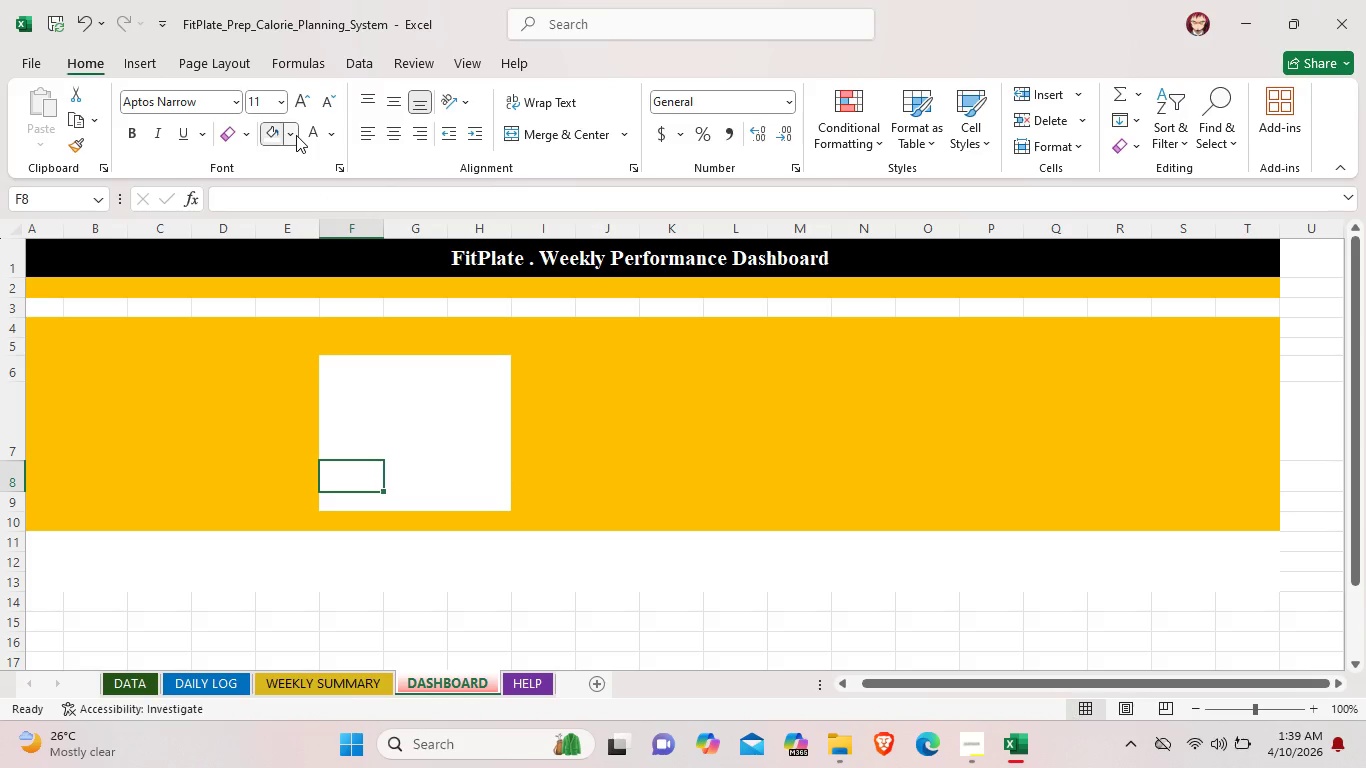 
left_click([296, 135])
 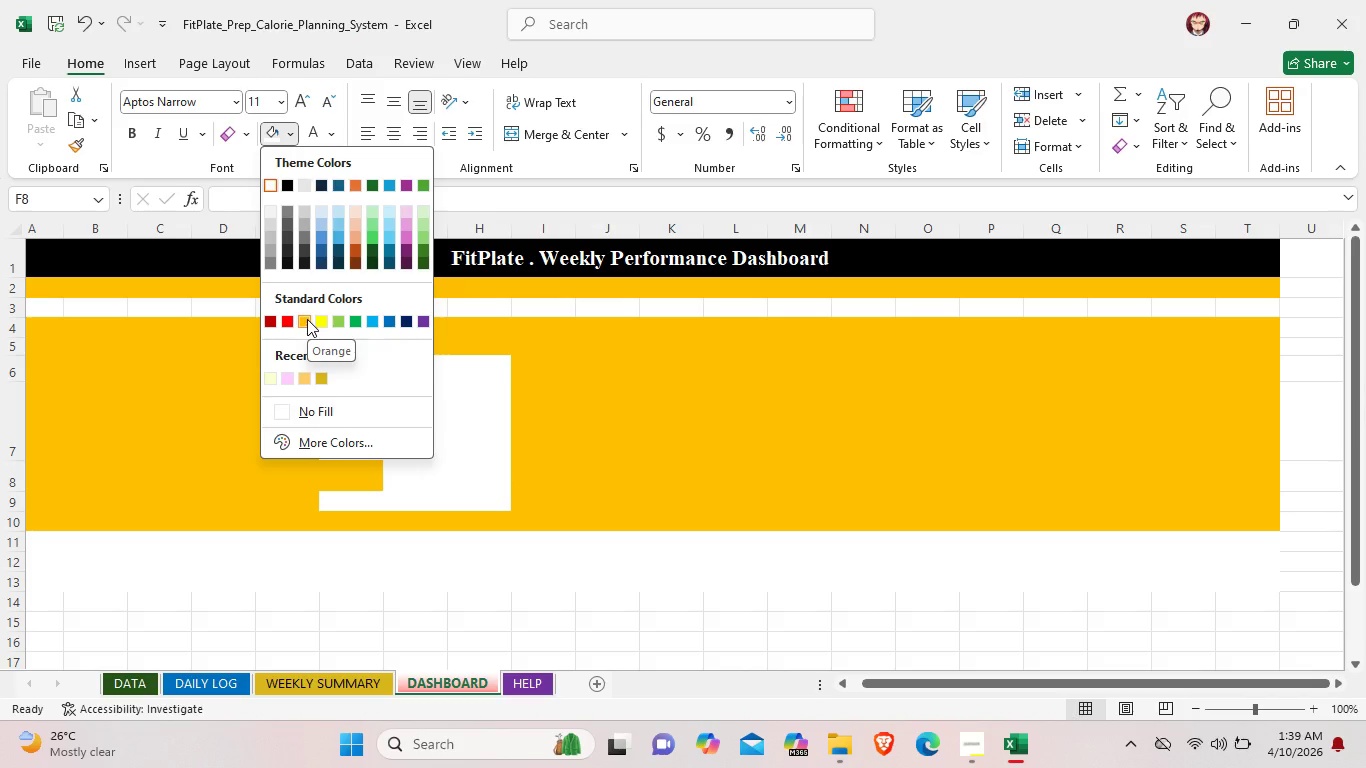 
left_click([307, 319])
 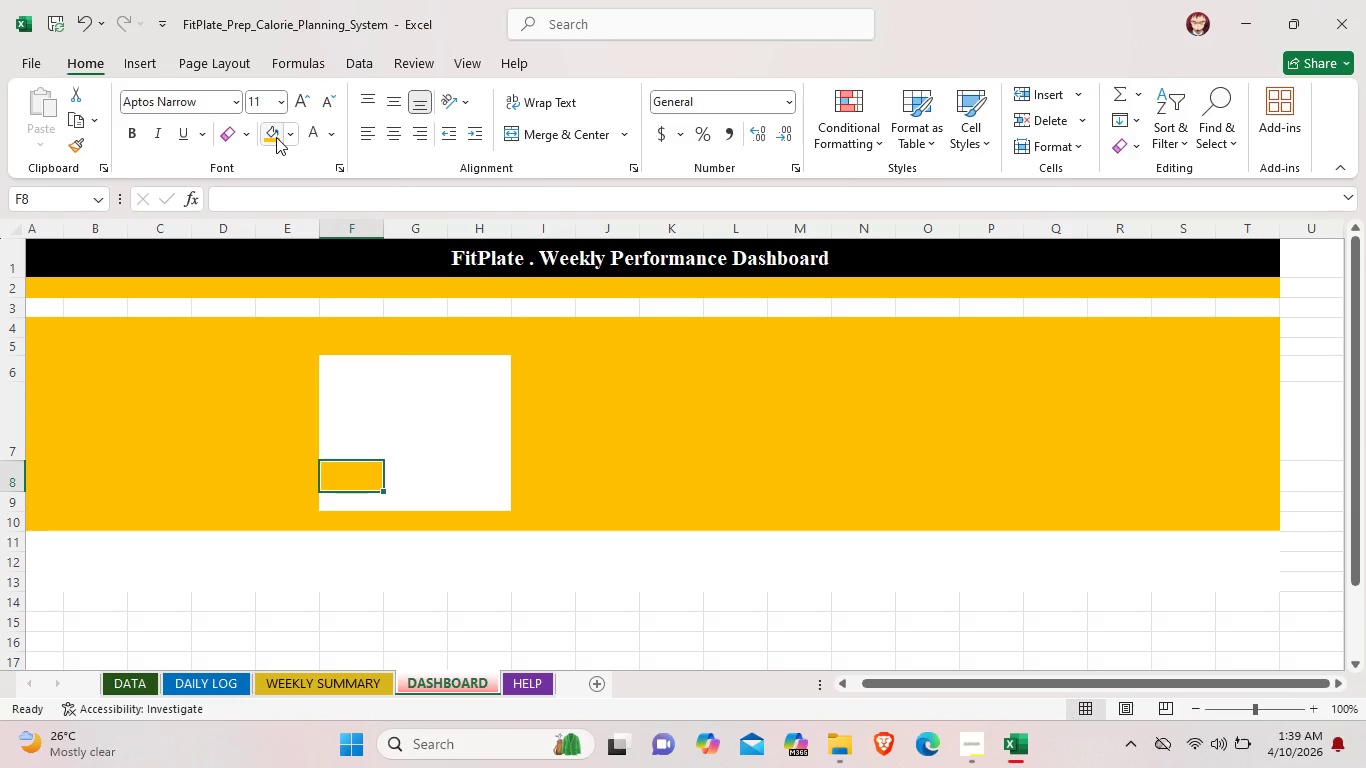 
left_click([276, 137])
 